 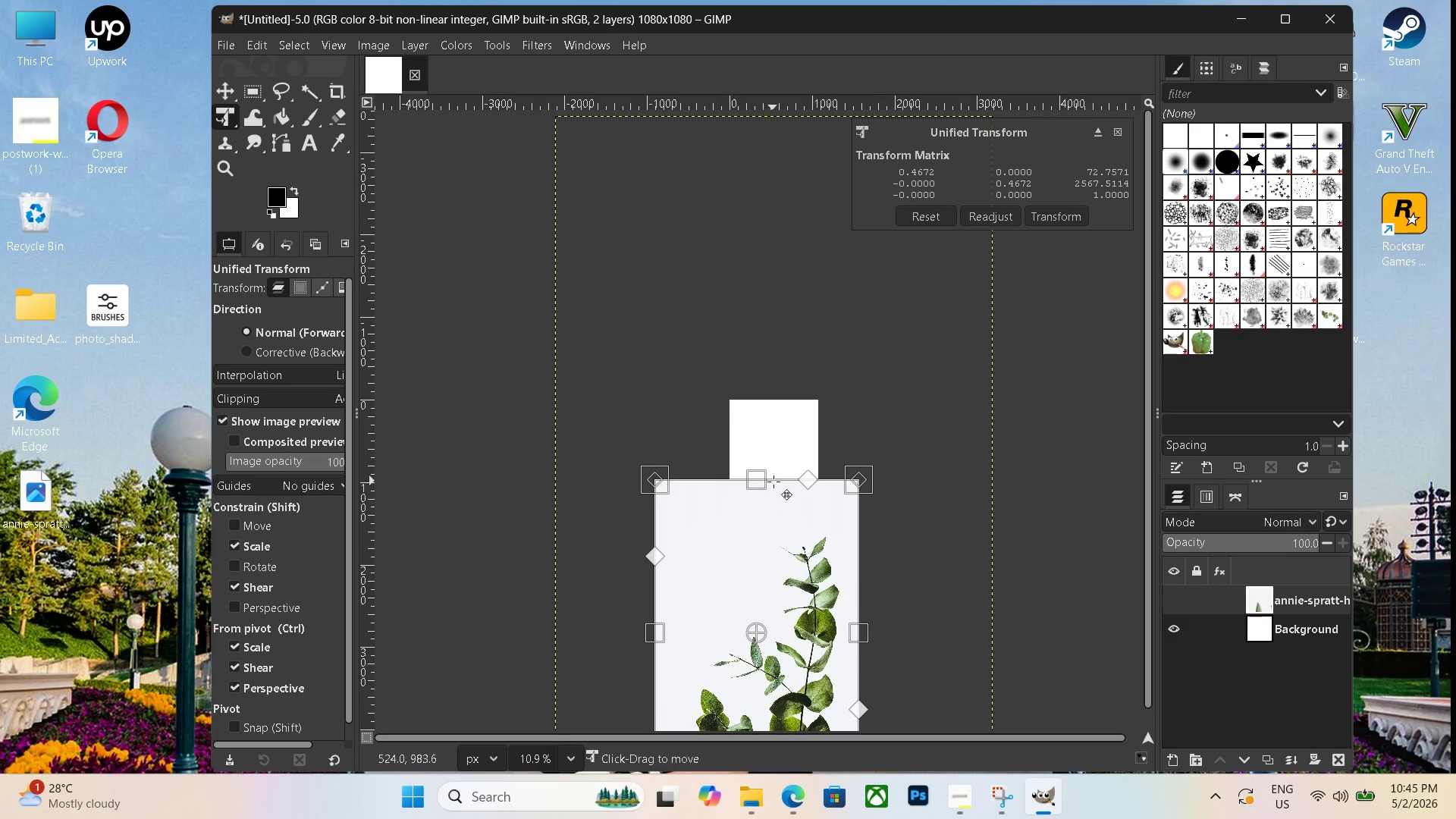 
left_click_drag(start_coordinate=[766, 605], to_coordinate=[788, 444])
 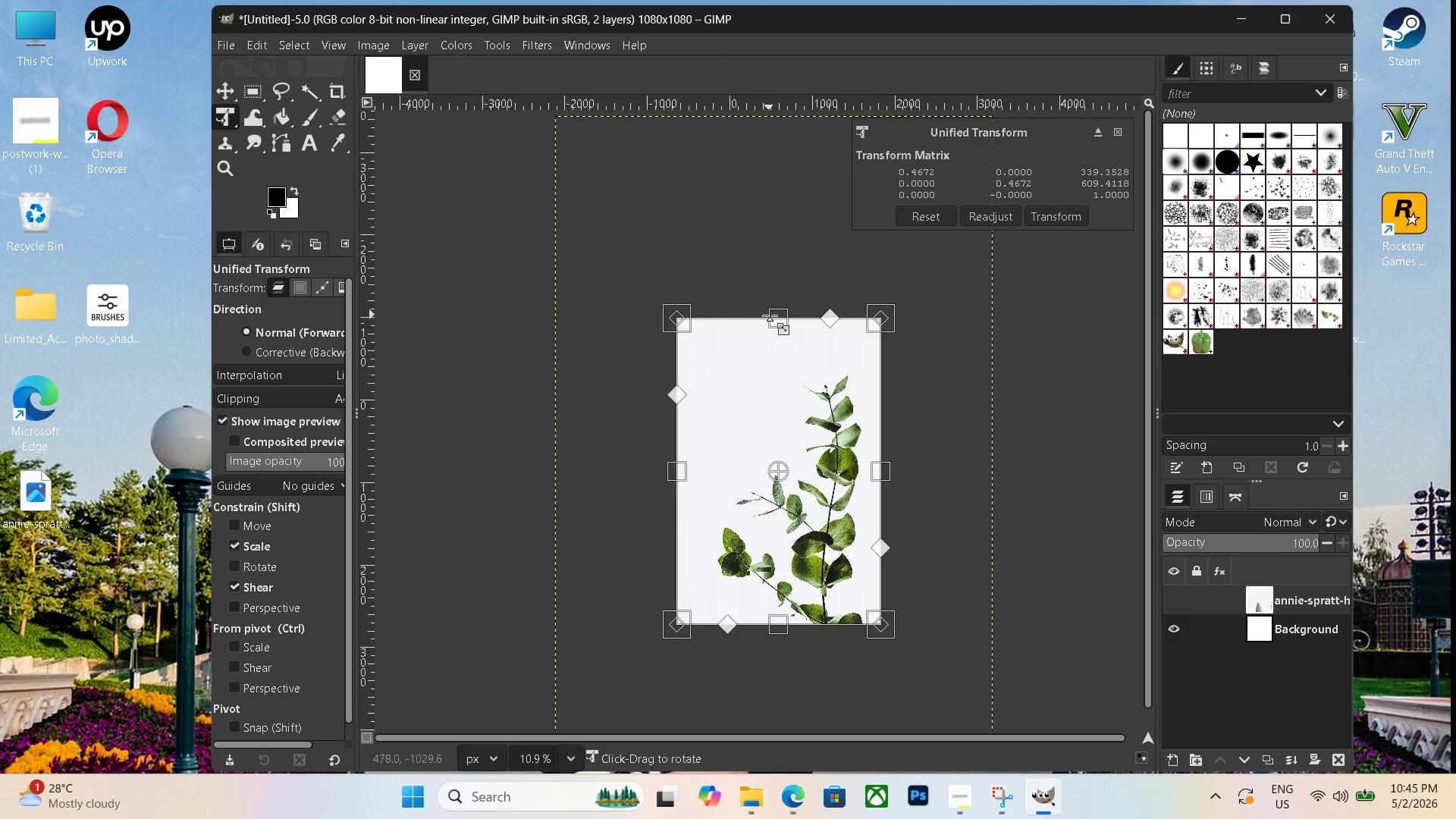 
left_click_drag(start_coordinate=[777, 324], to_coordinate=[755, 472])
 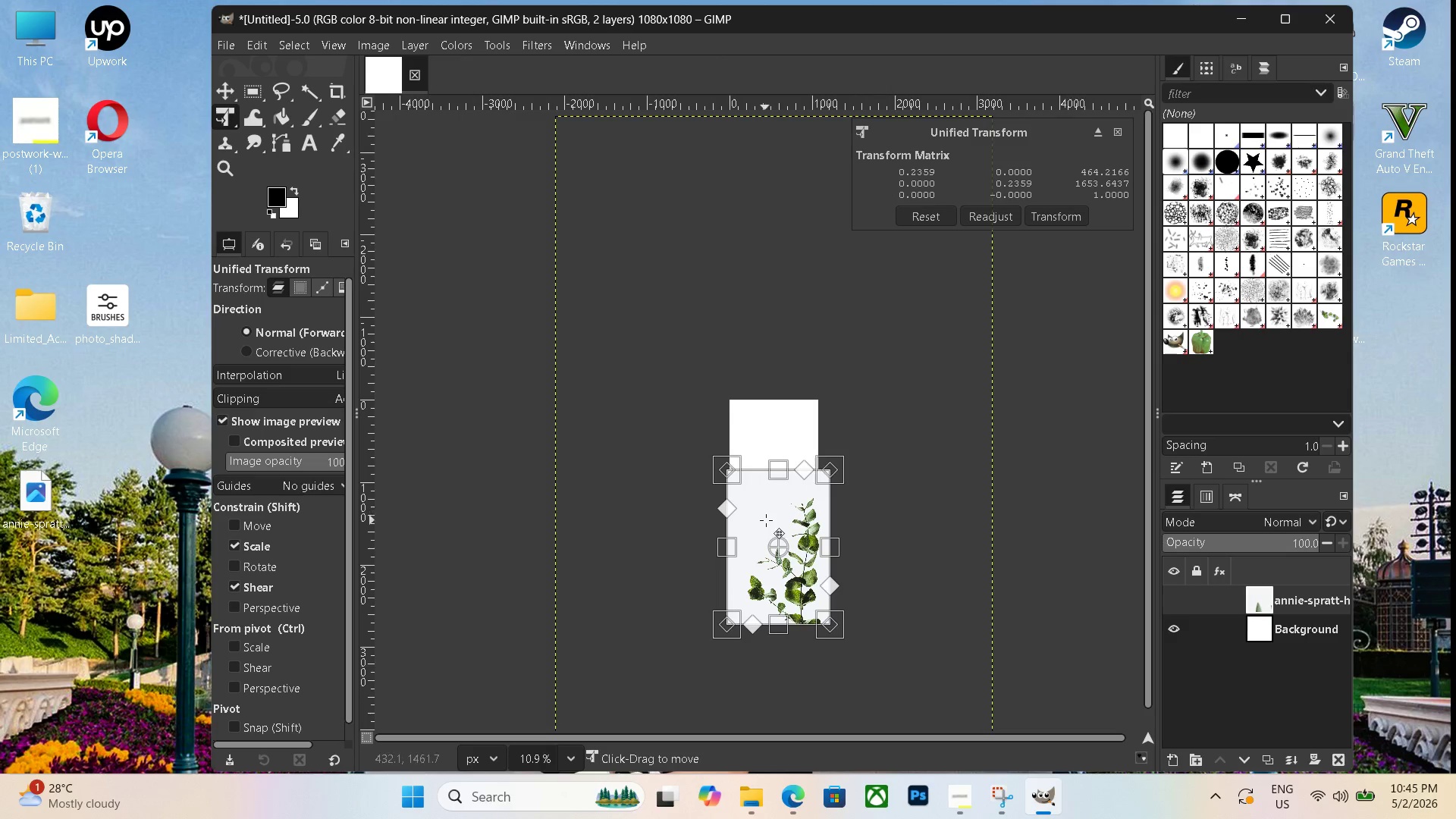 
left_click_drag(start_coordinate=[770, 511], to_coordinate=[761, 417])
 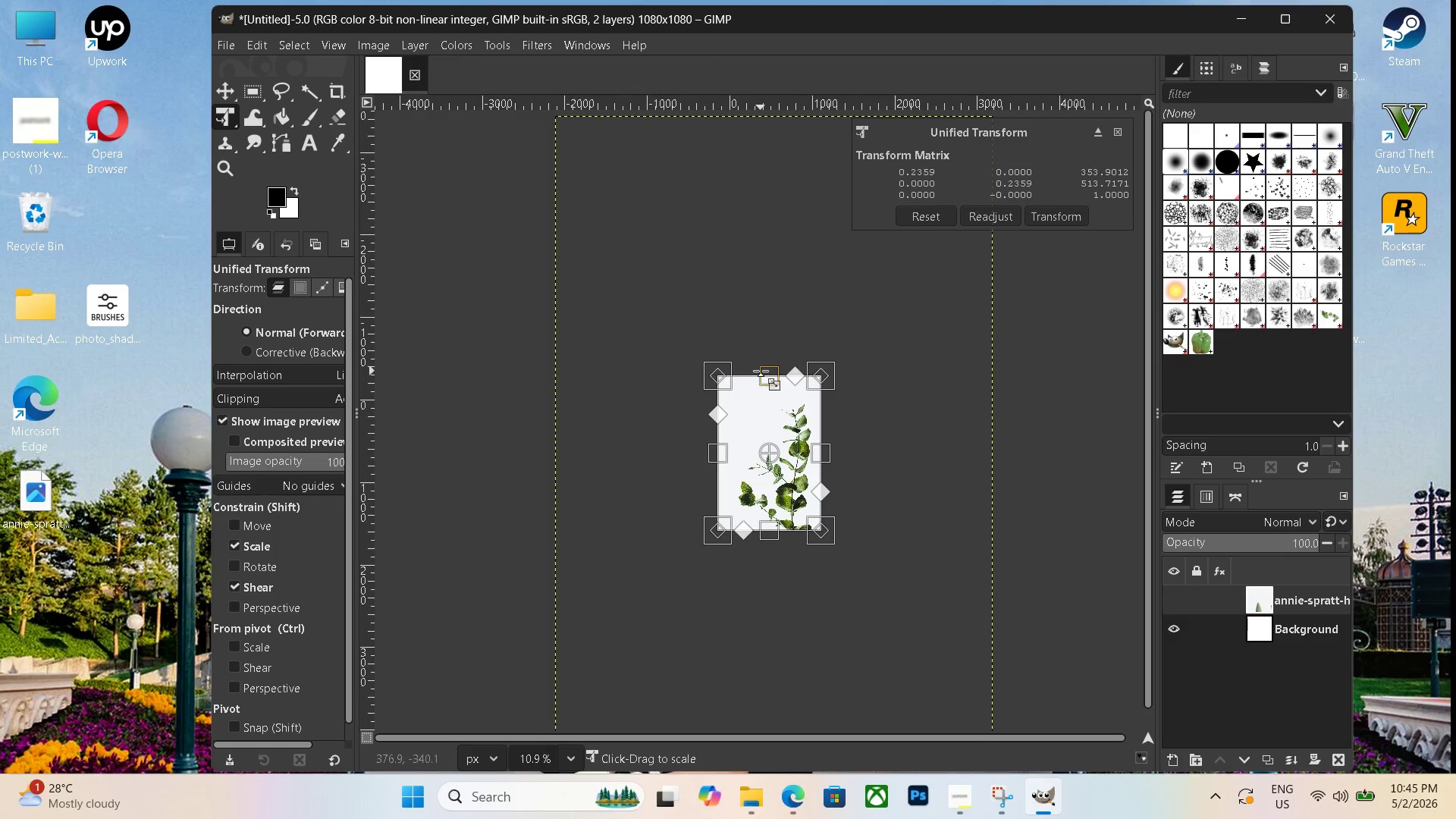 
left_click_drag(start_coordinate=[761, 370], to_coordinate=[761, 406])
 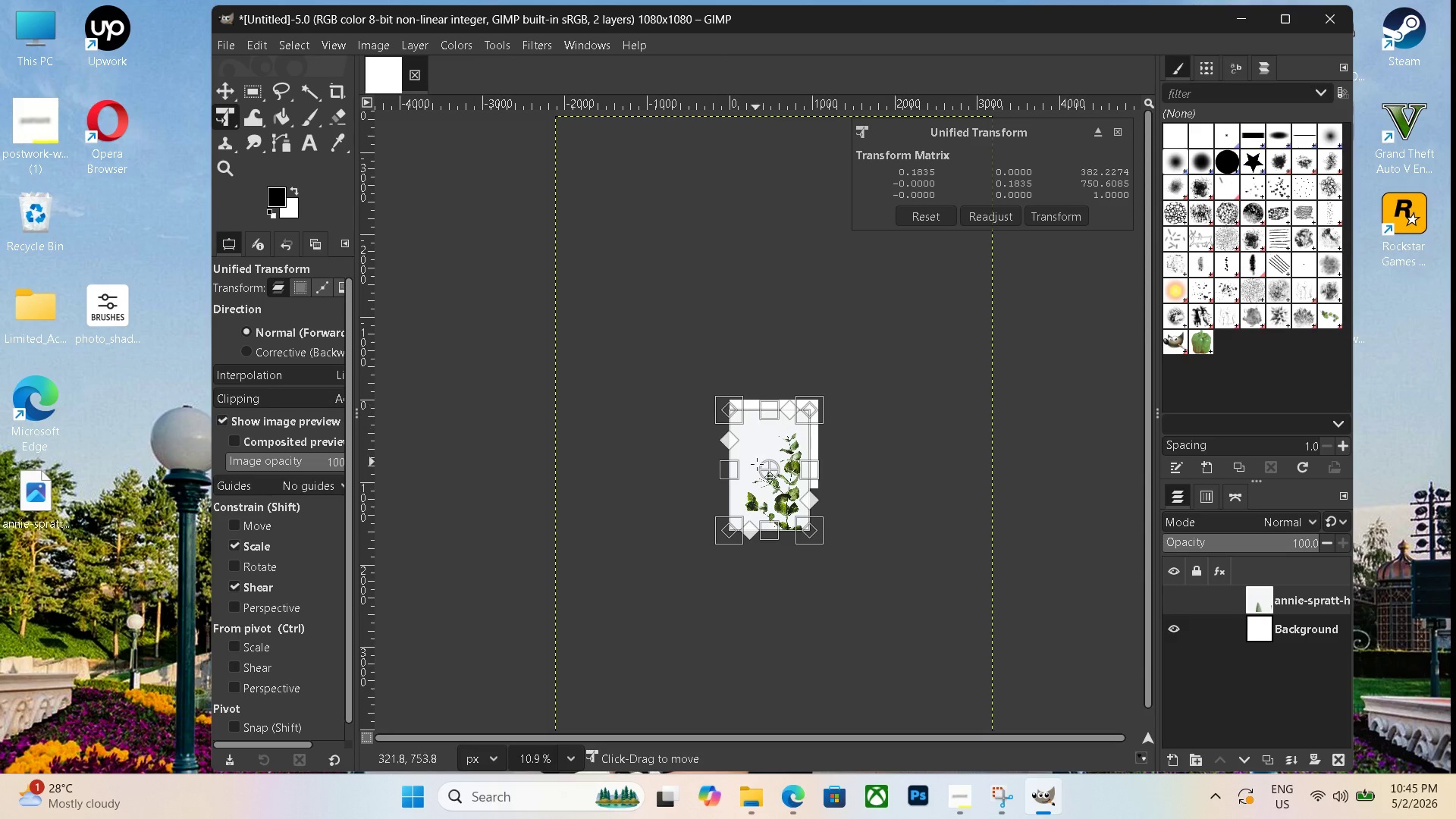 
left_click_drag(start_coordinate=[758, 465], to_coordinate=[767, 441])
 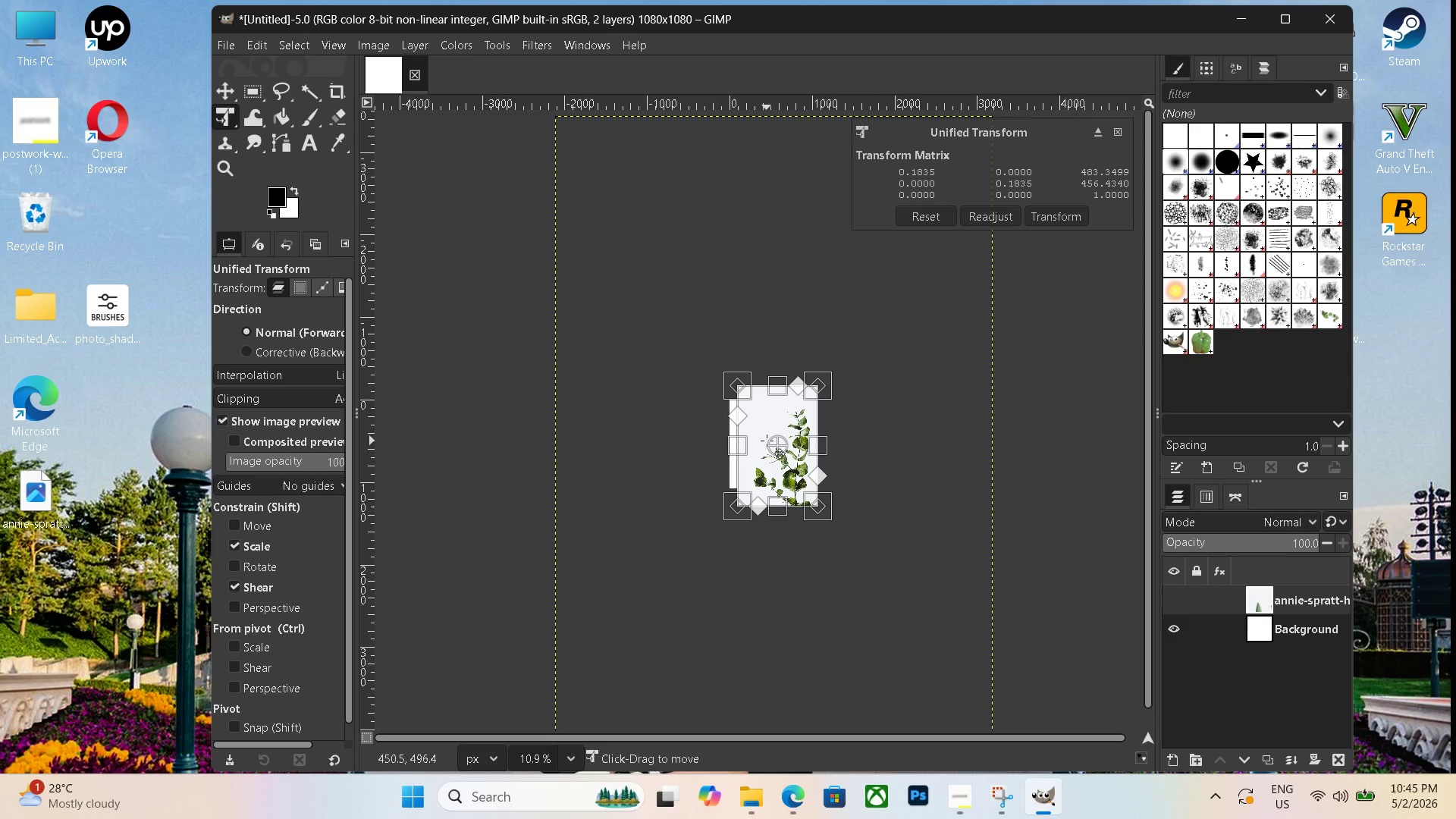 
left_click([767, 441])
 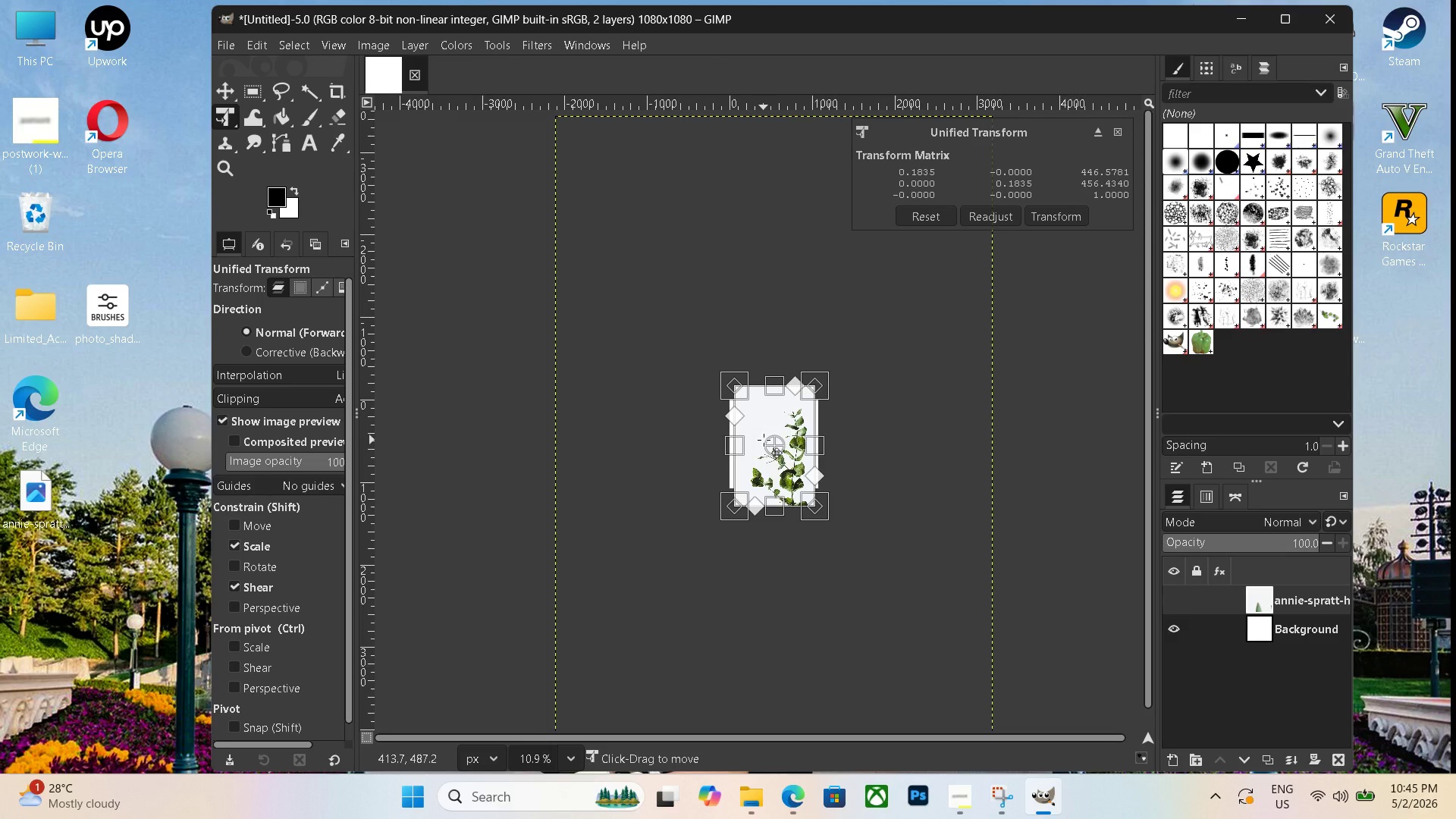 
key(Enter)
 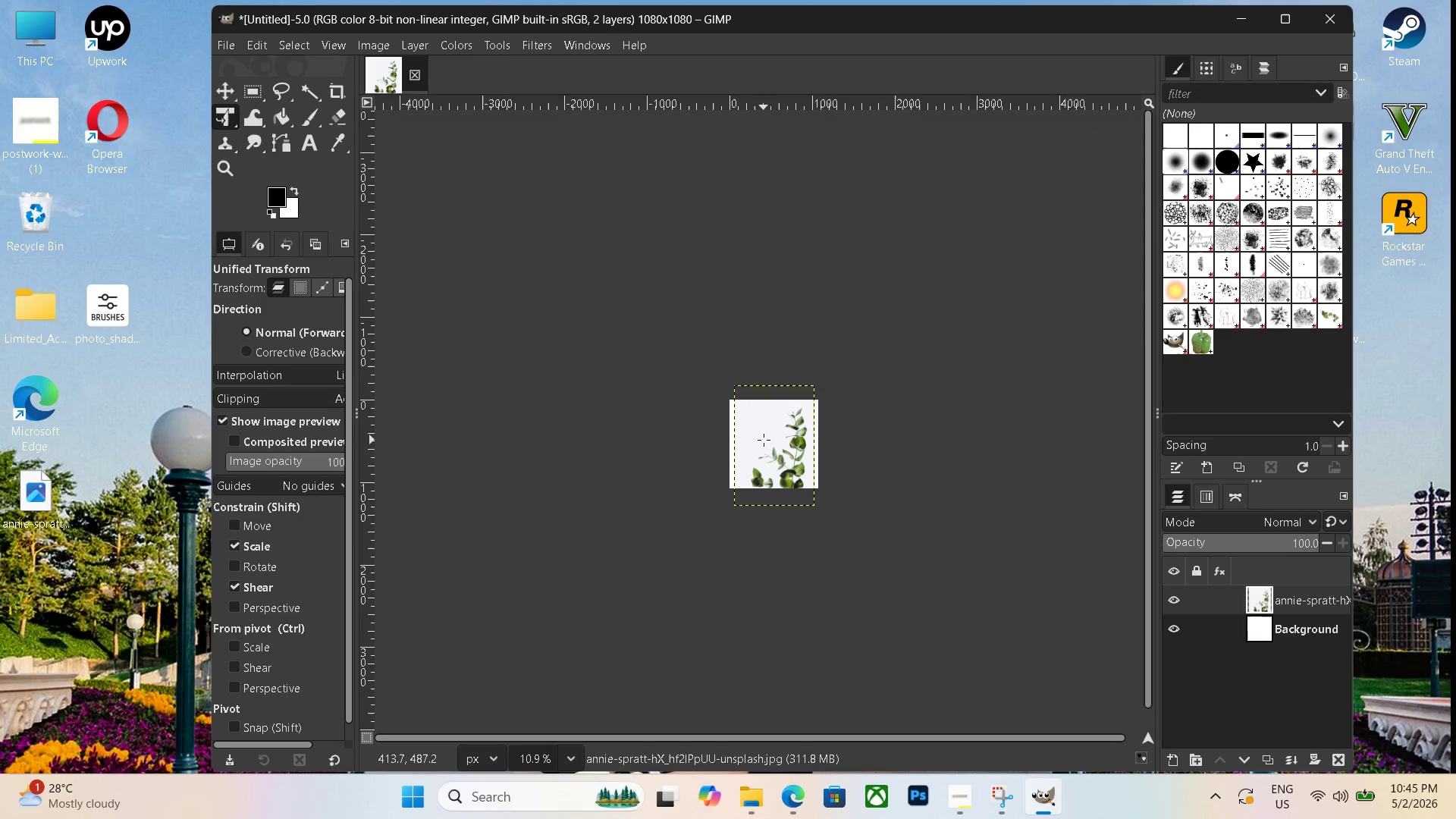 
wait(5.44)
 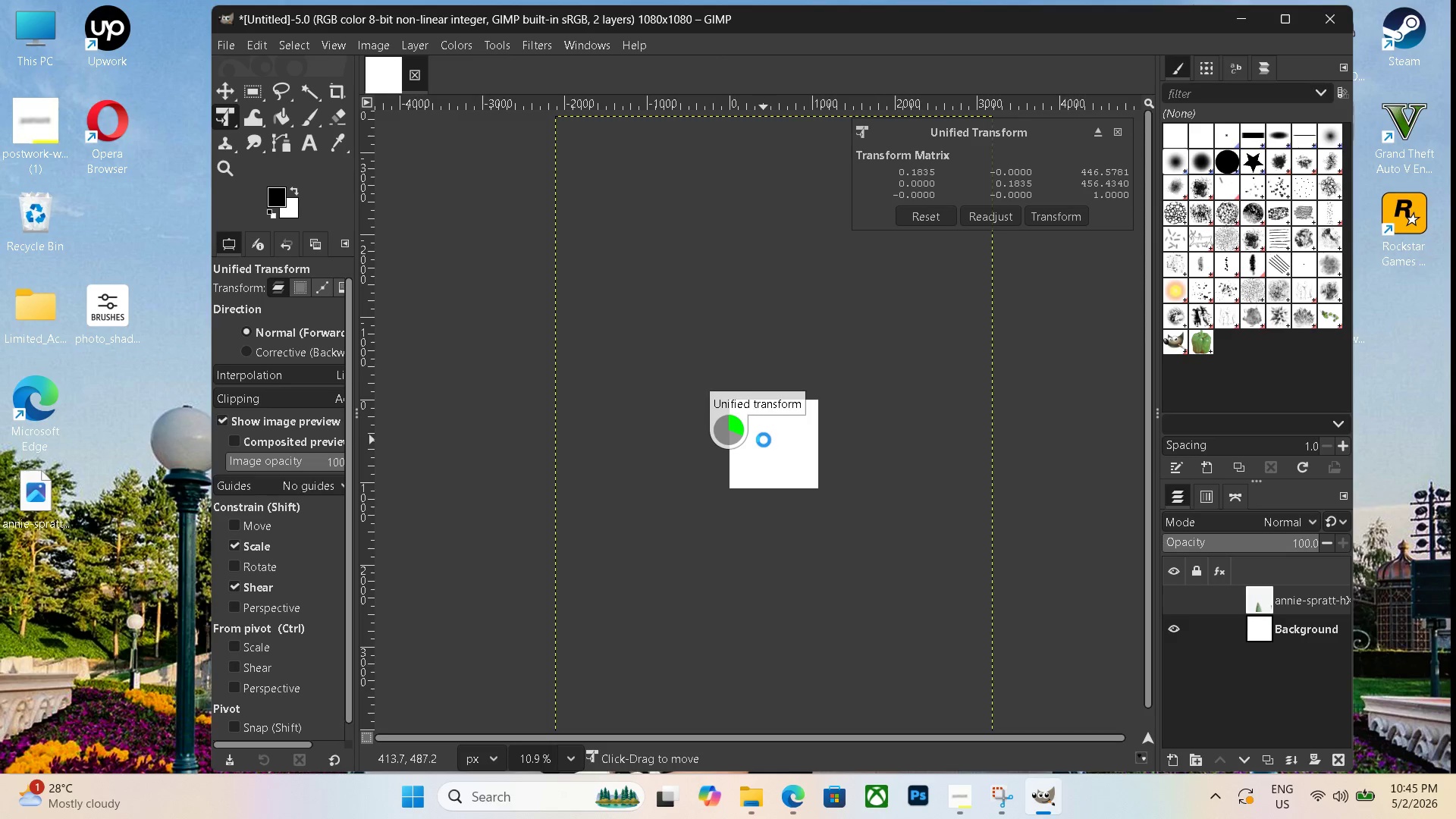 
hold_key(key=ControlLeft, duration=1.33)
scroll: coordinate [845, 487], scroll_direction: up, amount: 13.0
 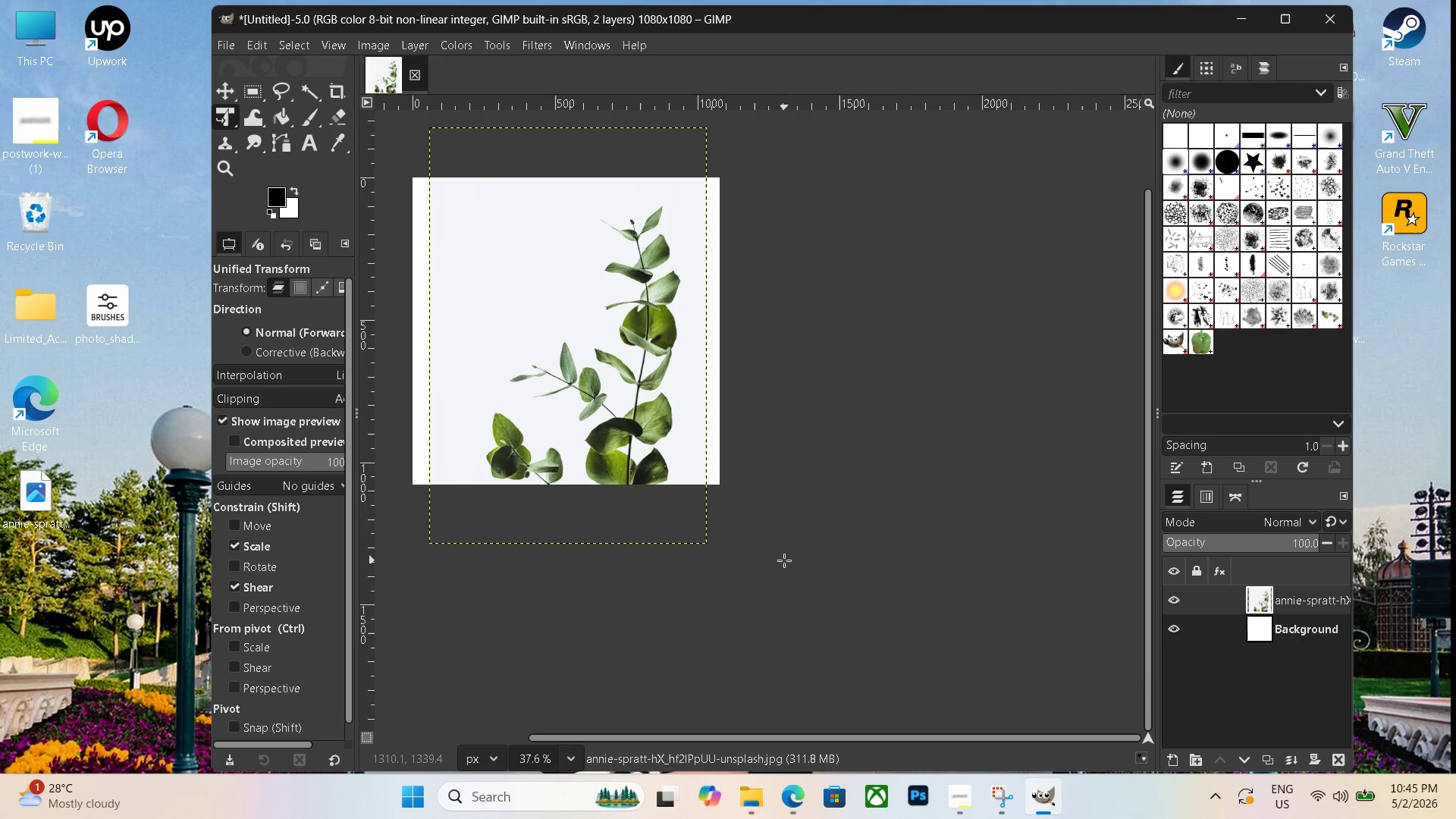 
hold_key(key=Space, duration=0.72)
 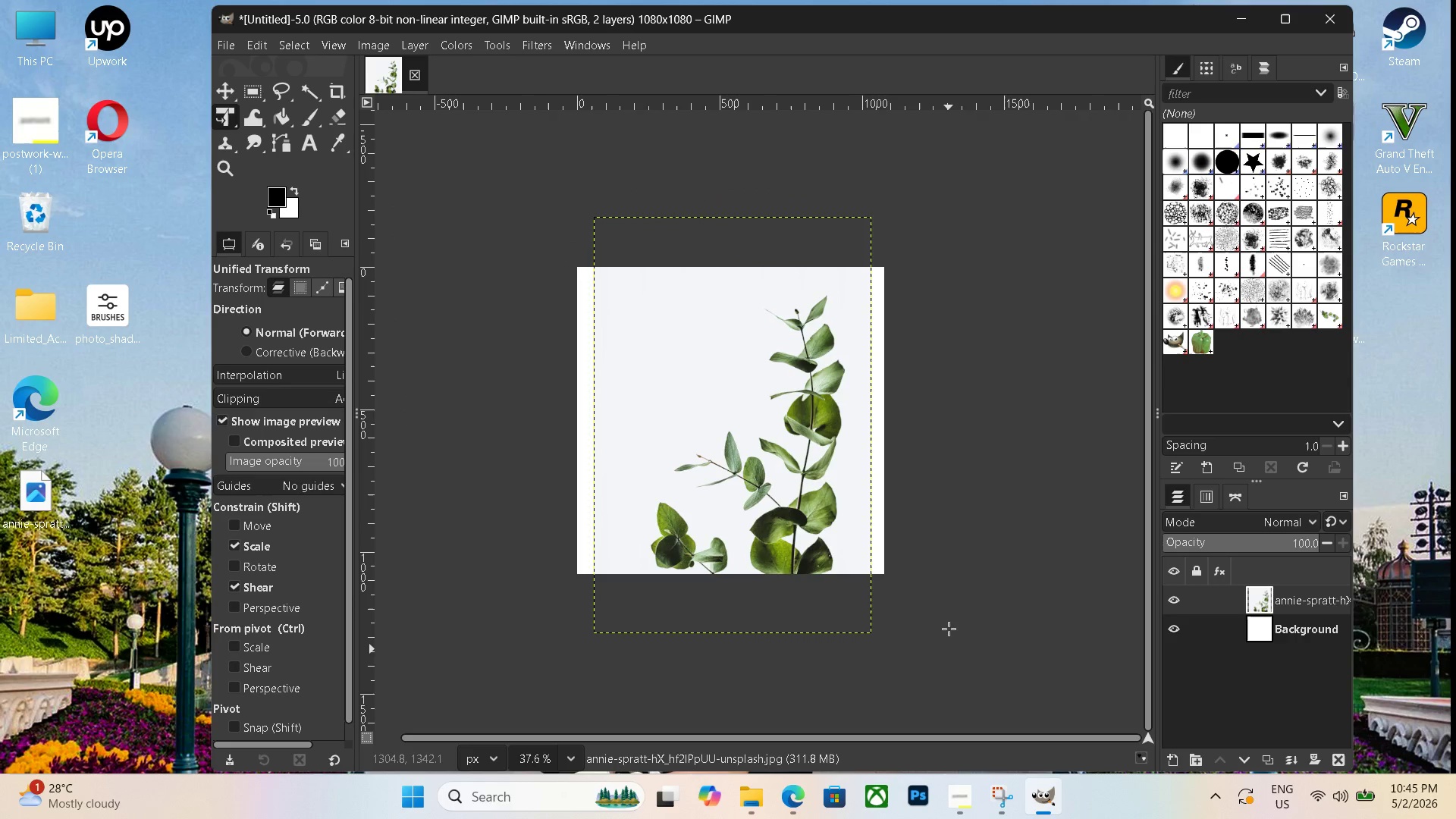 
left_click_drag(start_coordinate=[783, 560], to_coordinate=[948, 629])
 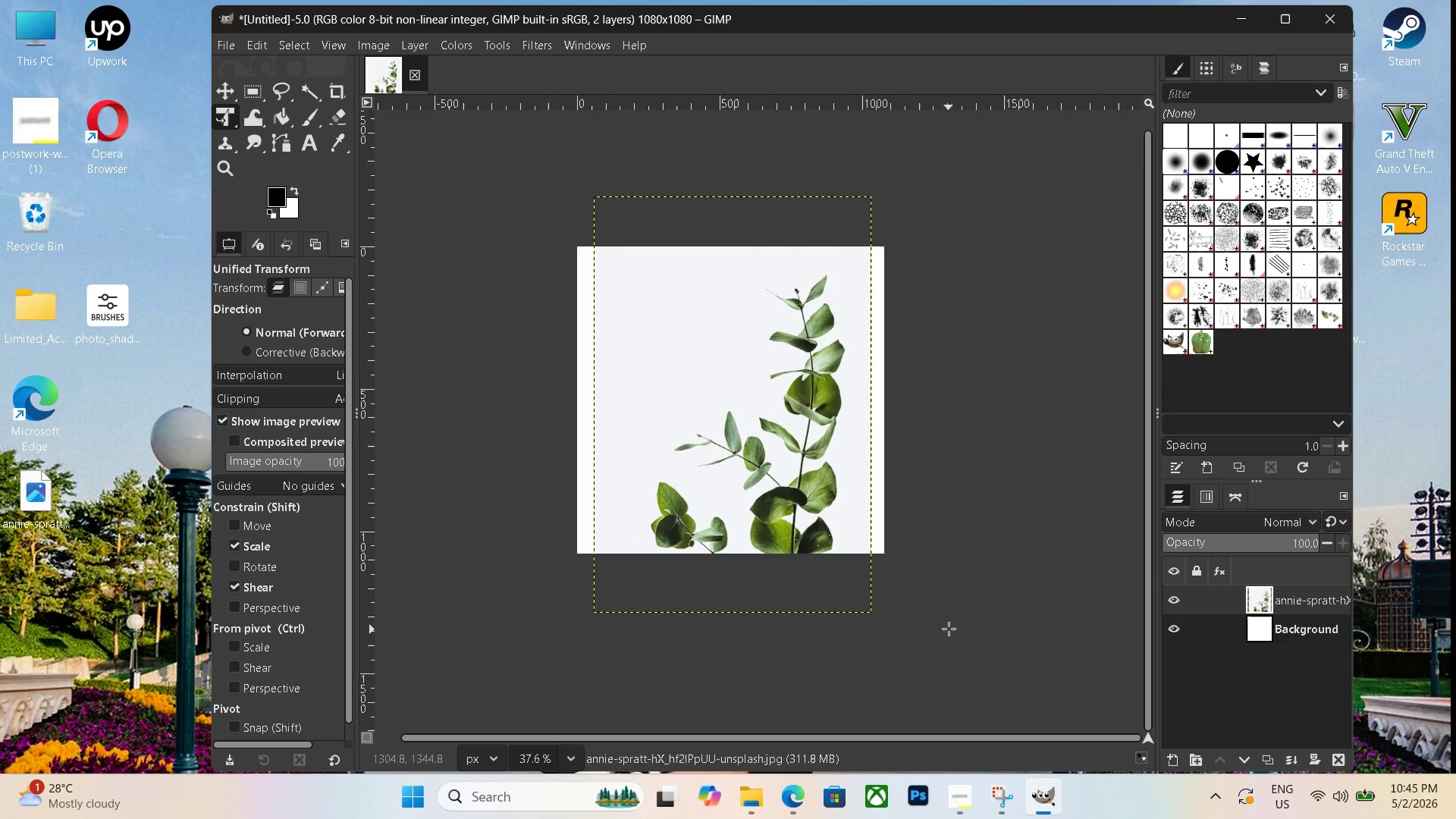 
scroll: coordinate [949, 629], scroll_direction: up, amount: 4.0
 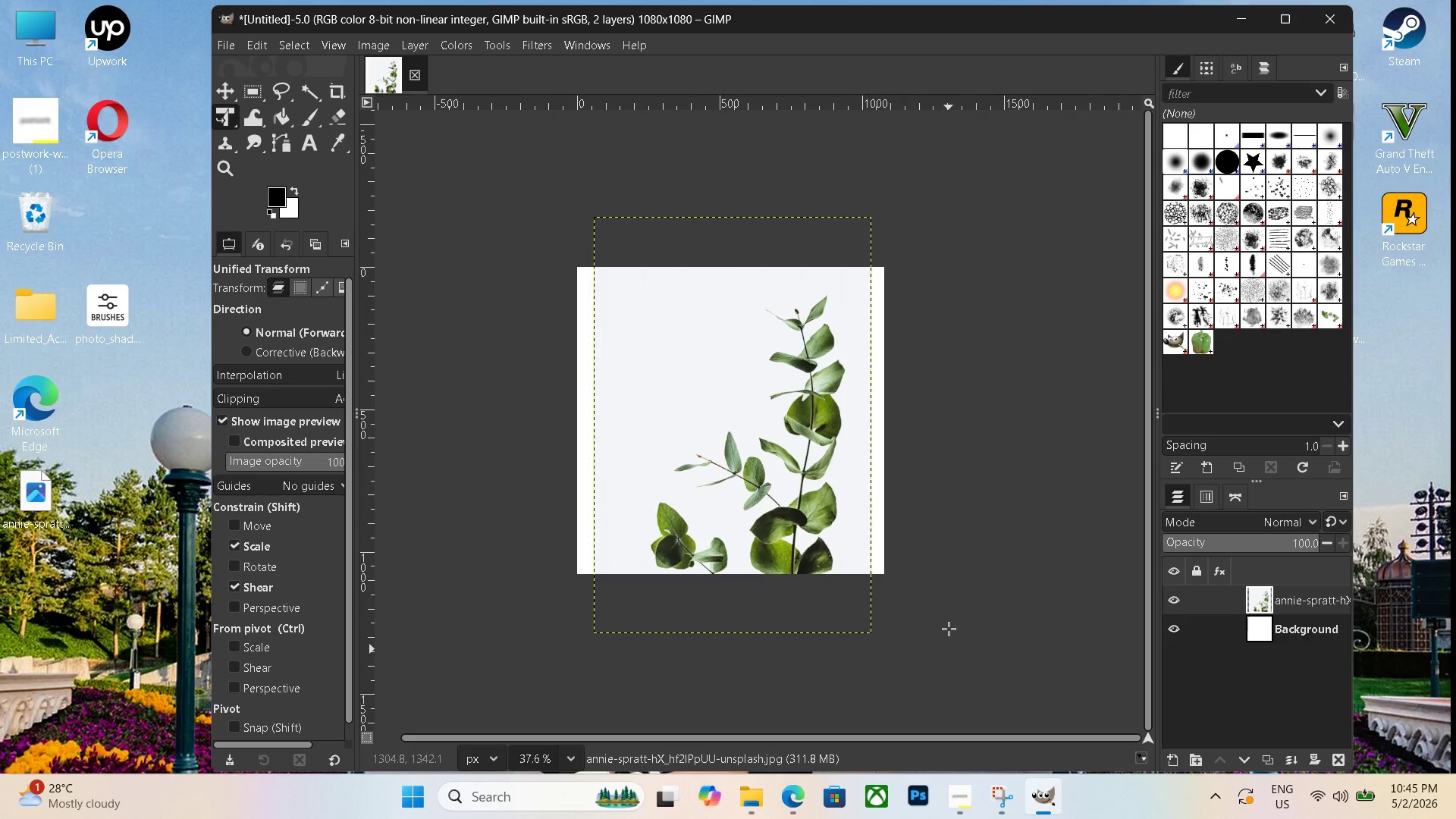 
hold_key(key=ControlLeft, duration=1.03)
scroll: coordinate [949, 629], scroll_direction: none, amount: 0.0
 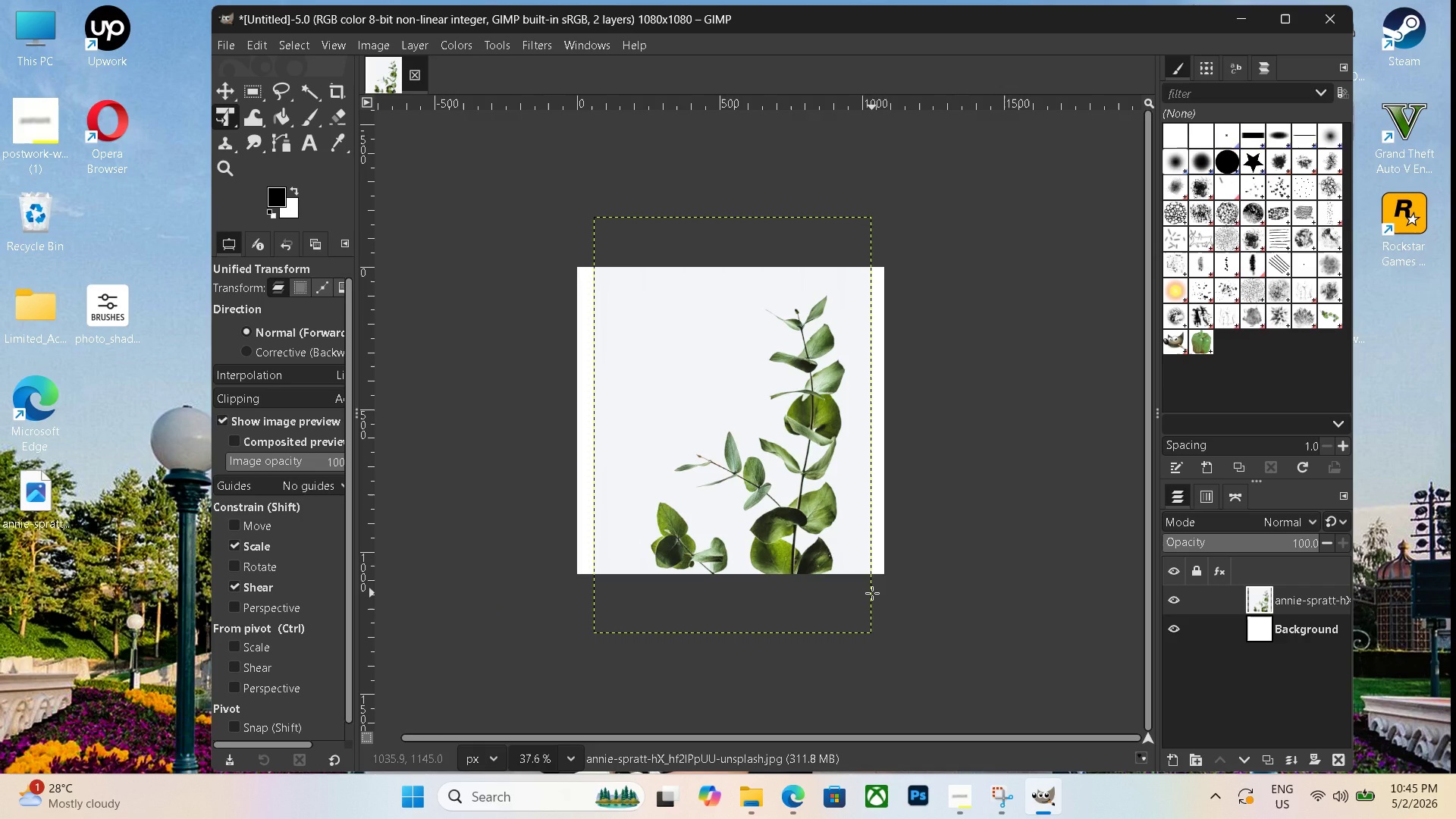 
key(Control+E)
 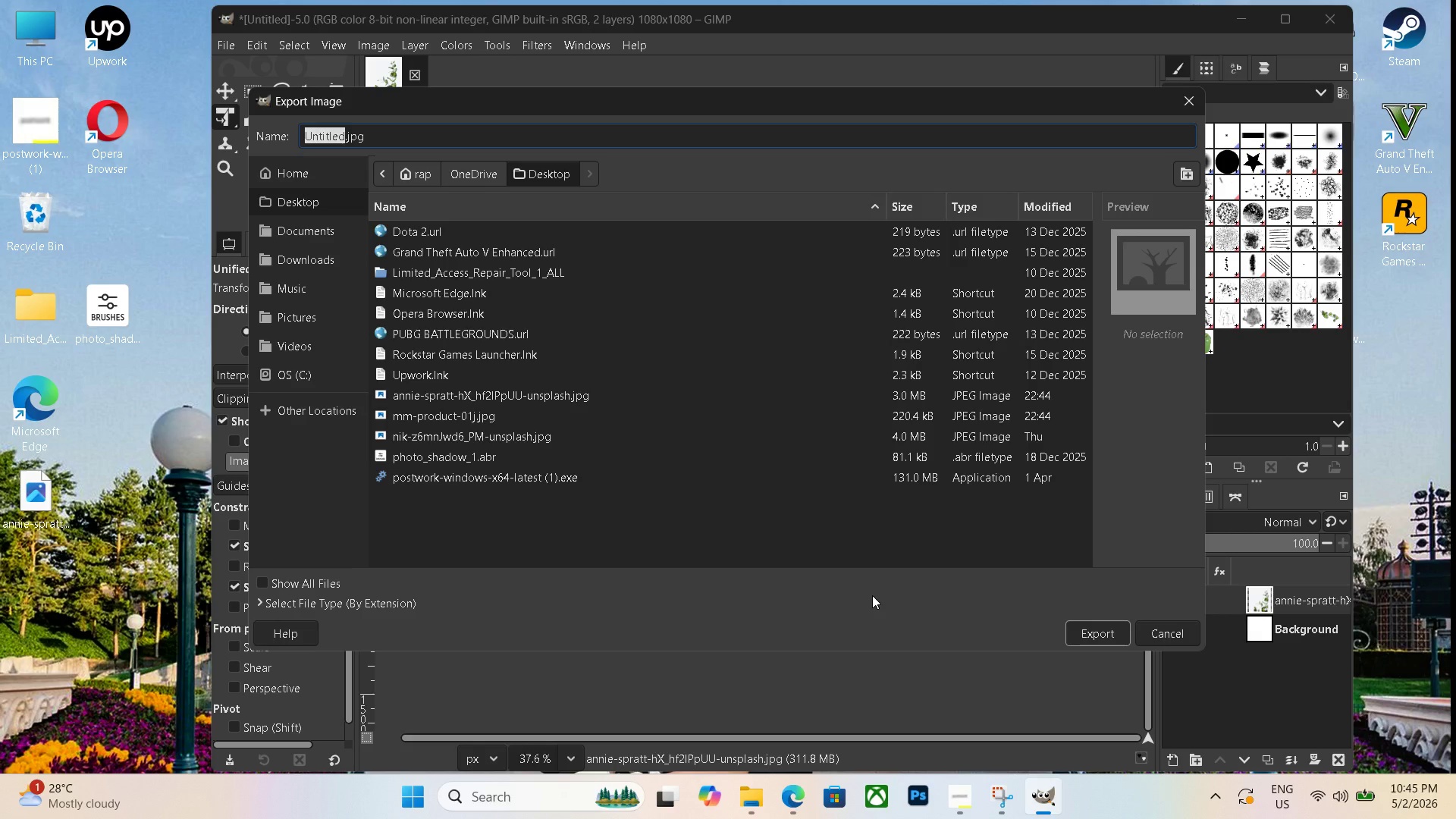 
key(Backspace)
 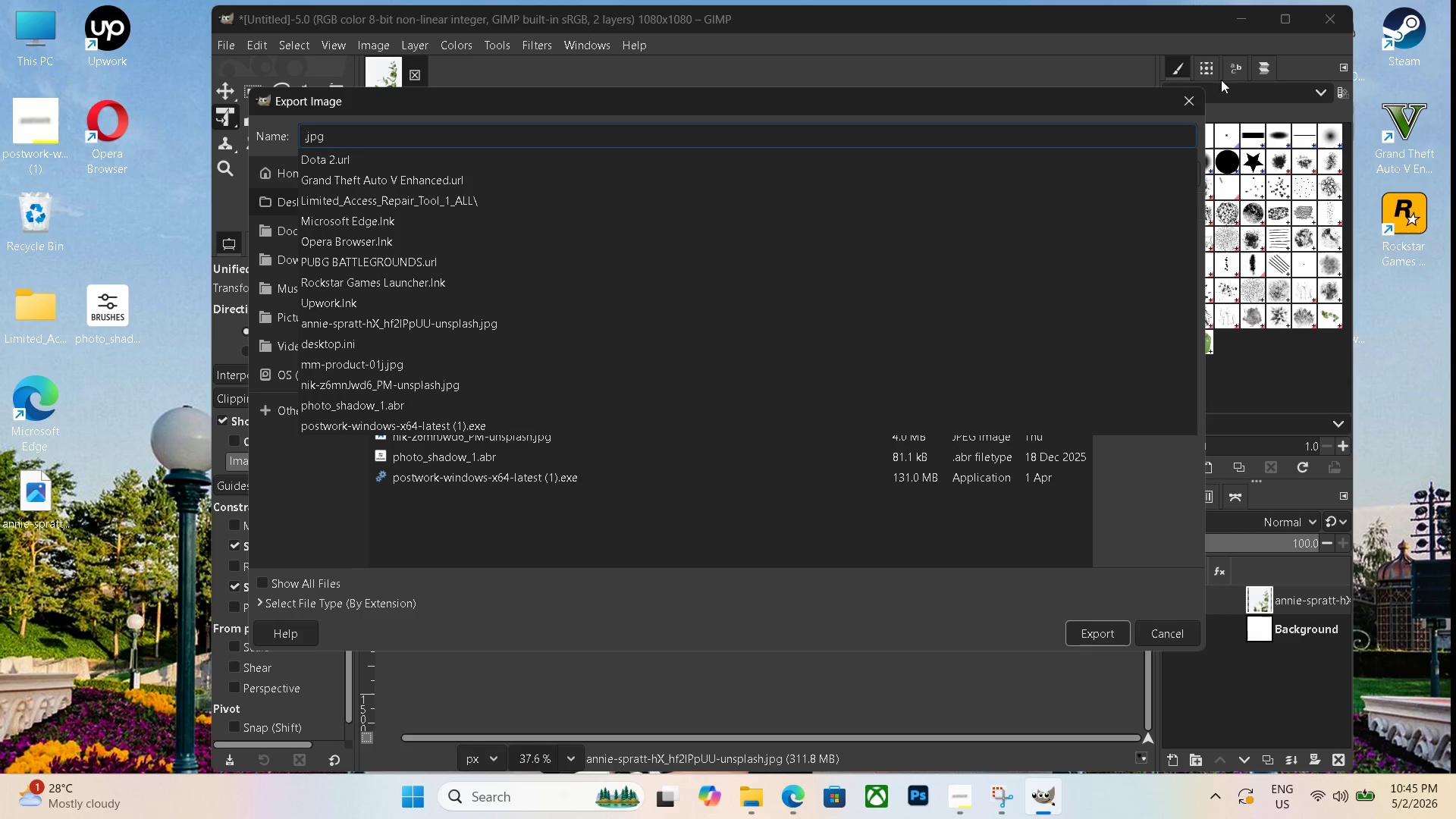 
left_click([1194, 96])
 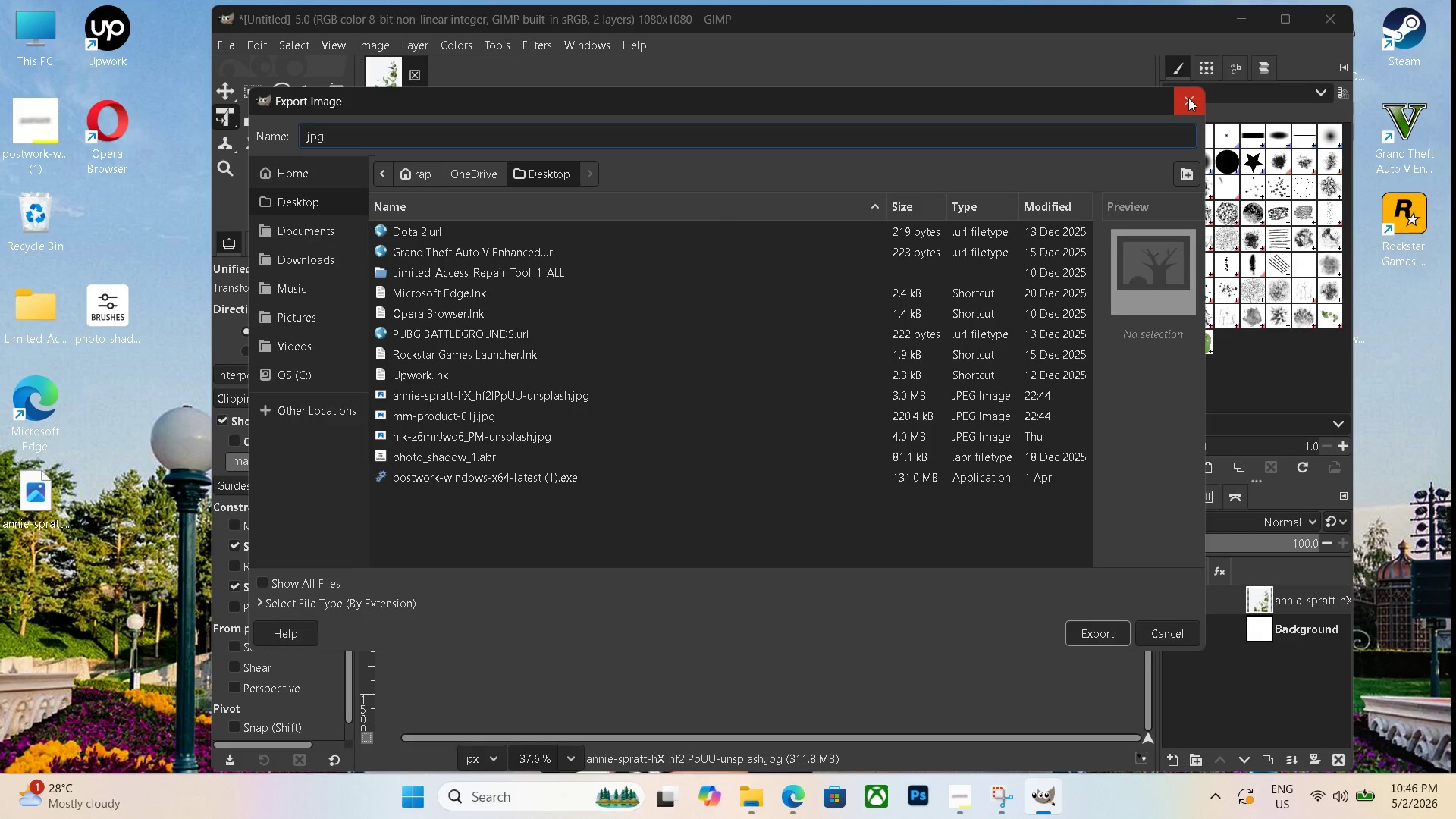 
left_click([1194, 94])
 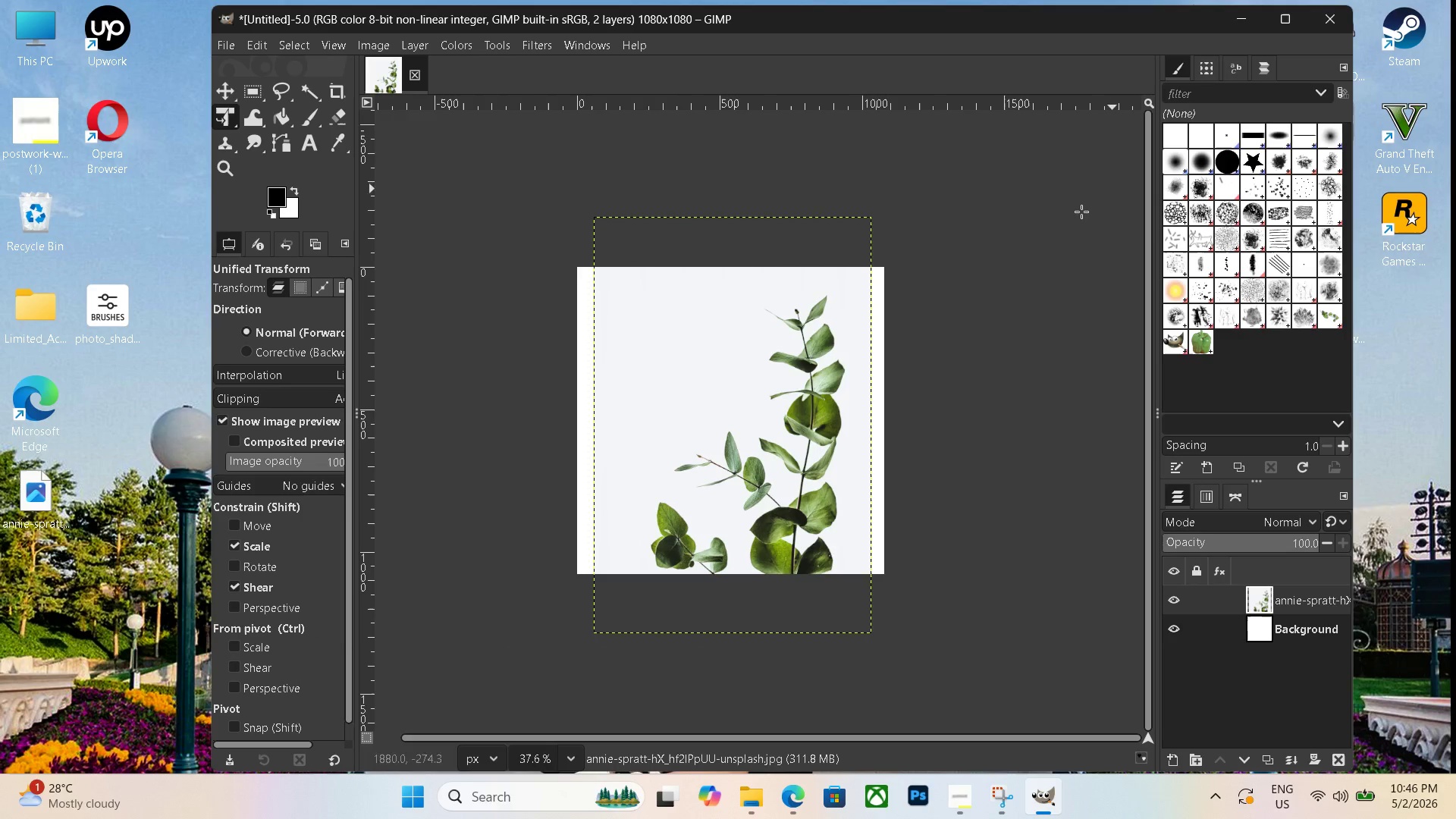 
key(Control+Shift+E)
 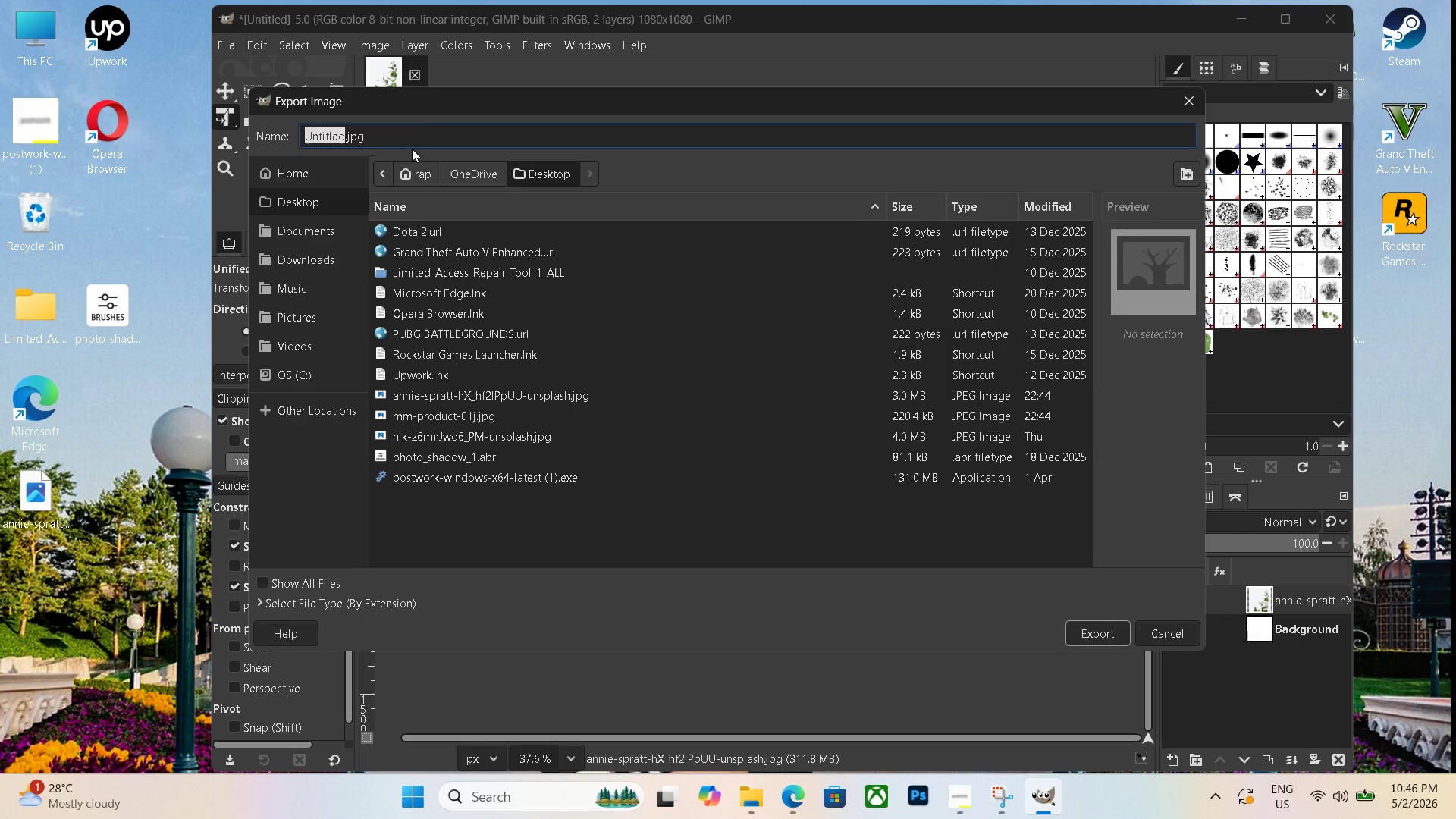 
double_click([424, 136])
 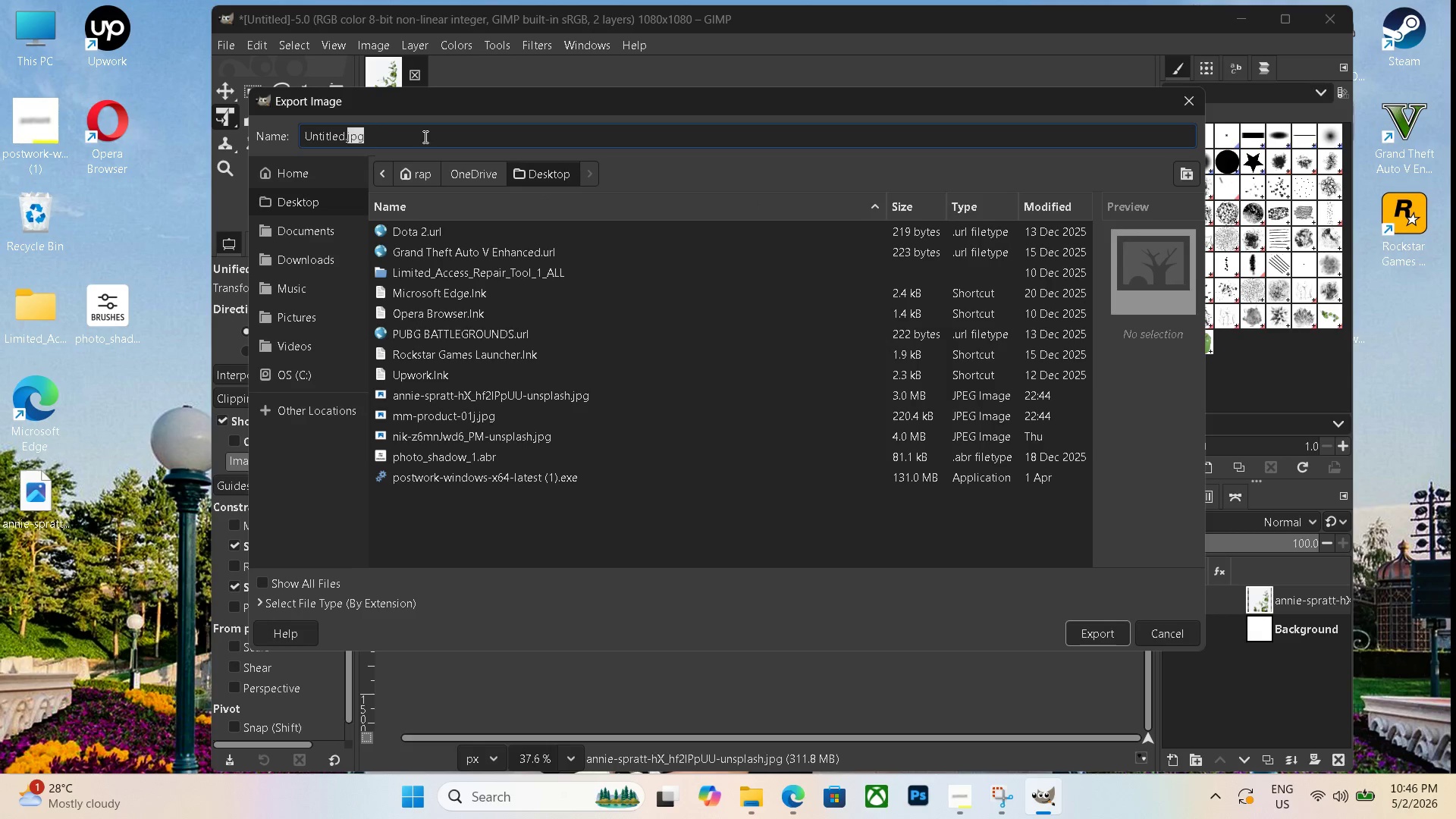 
left_click_drag(start_coordinate=[424, 136], to_coordinate=[355, 131])
 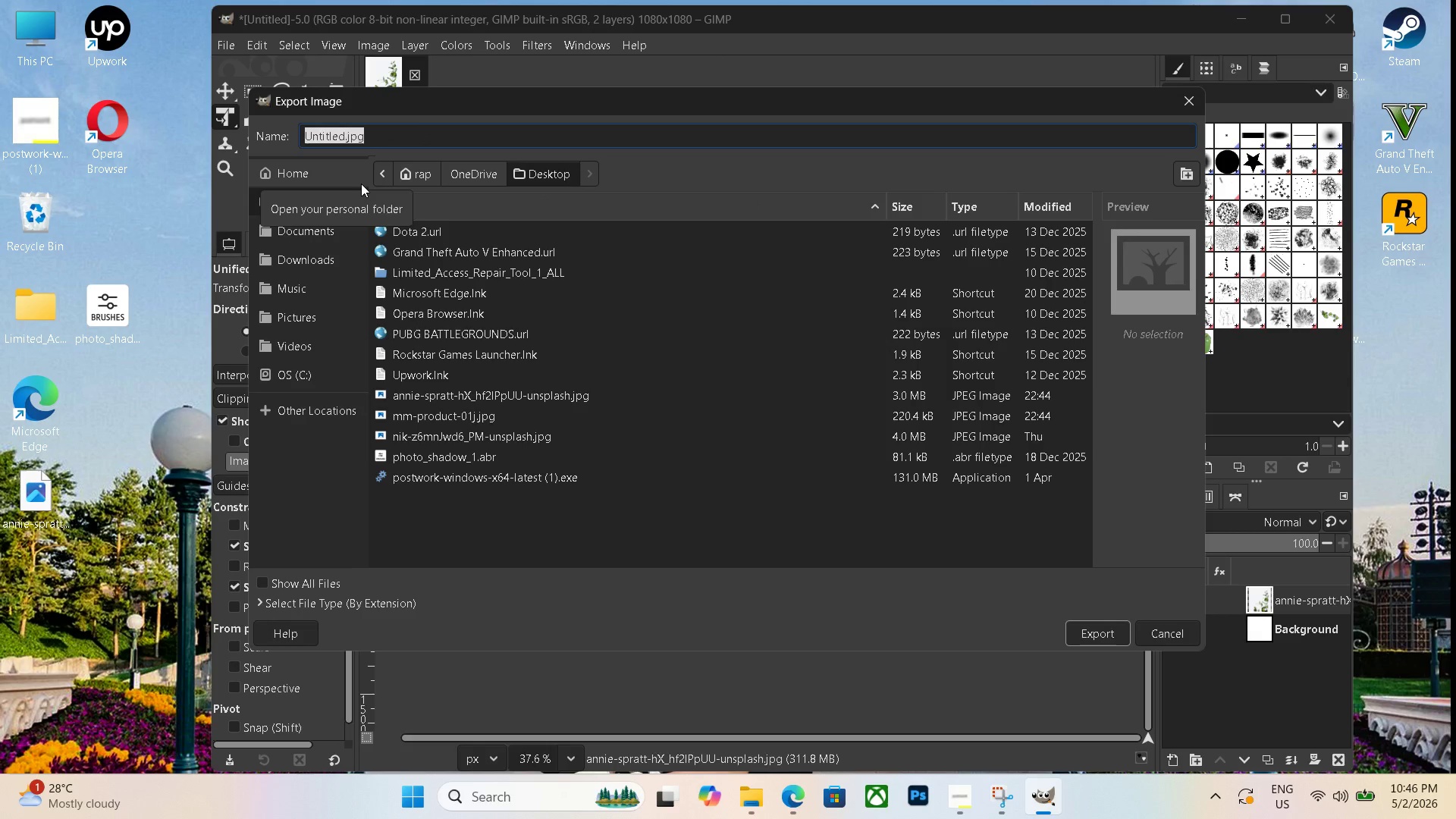 
key(Backspace)
 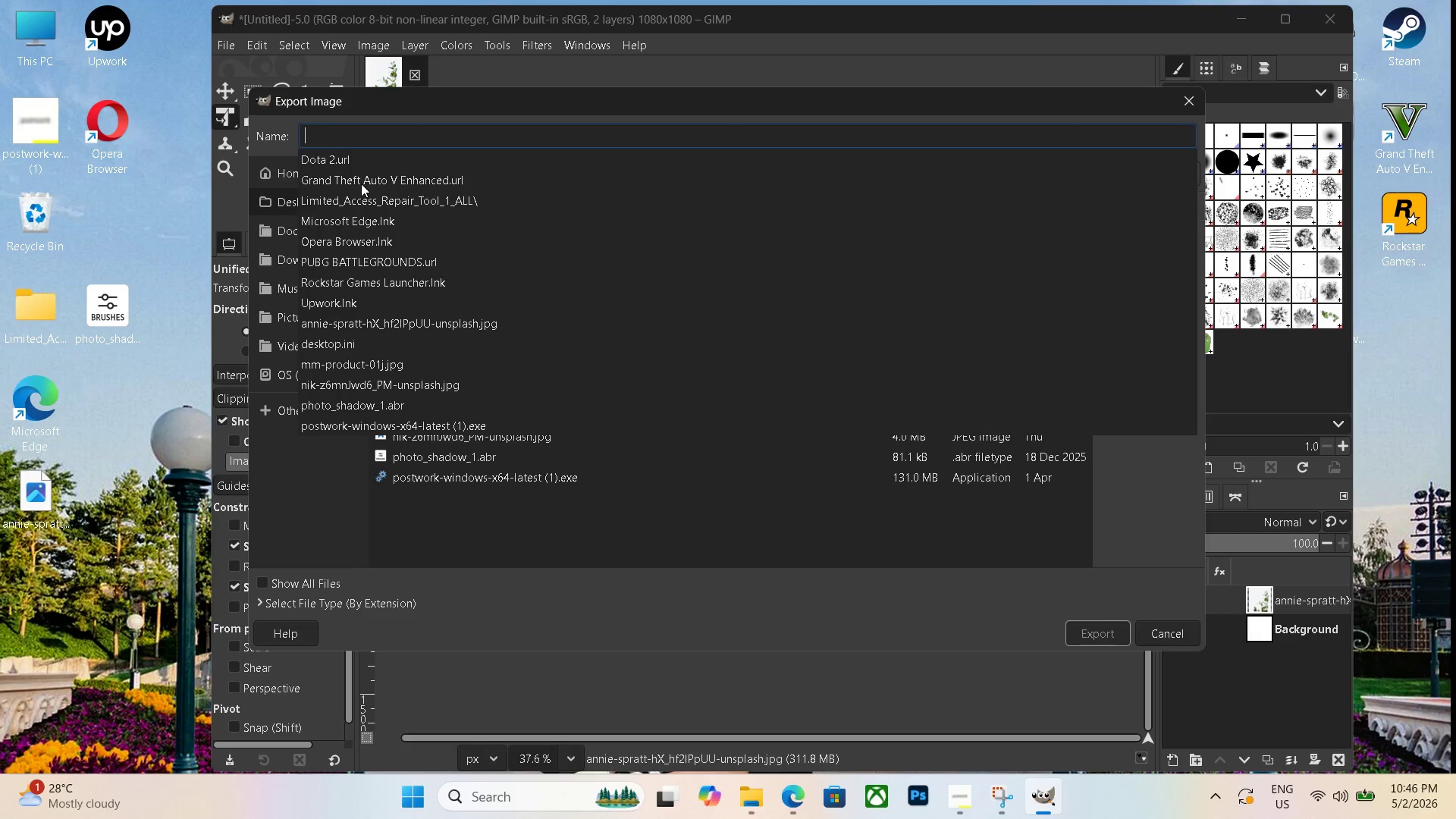 
key(Control+V)
 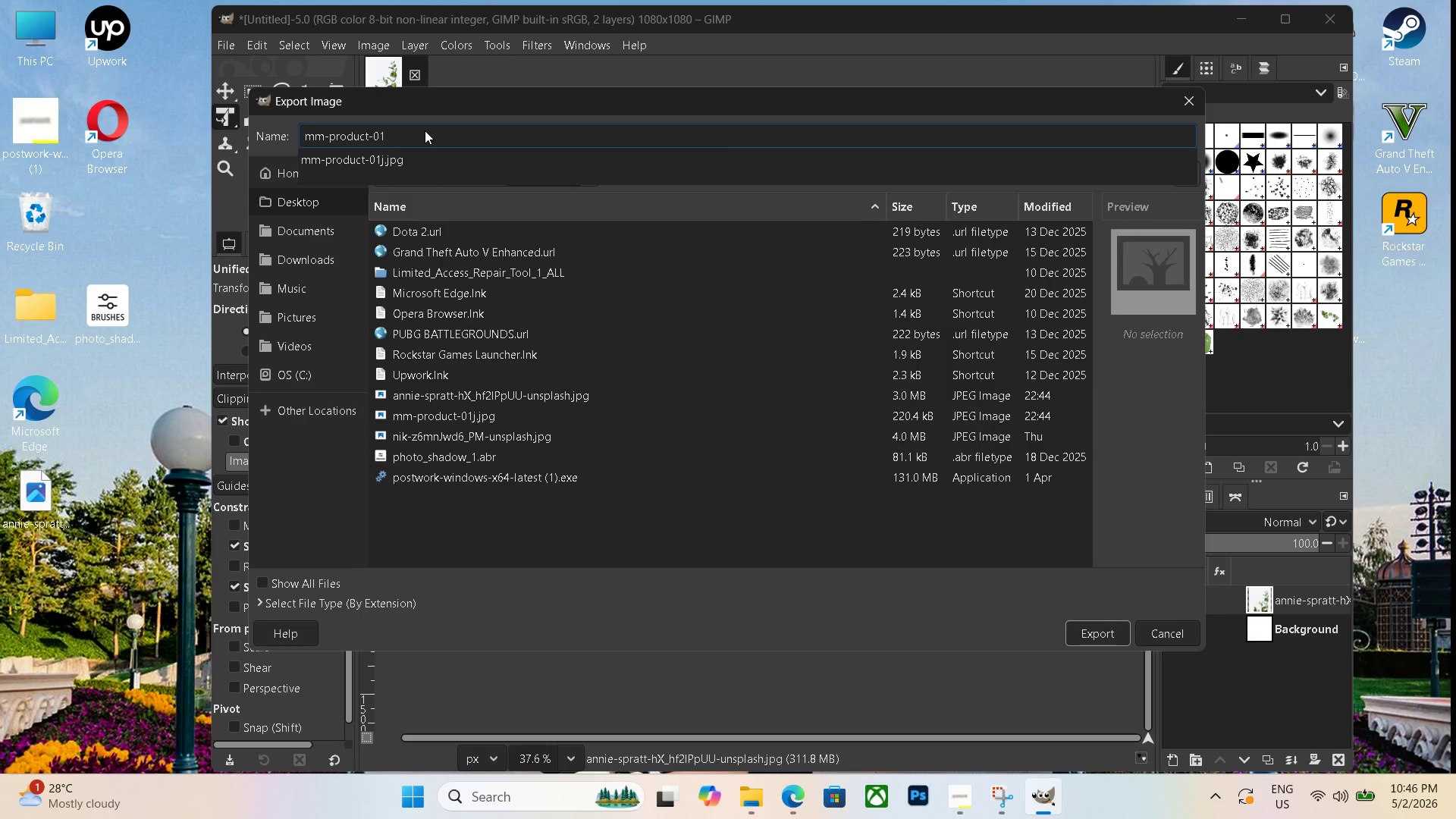 
key(Backspace)
 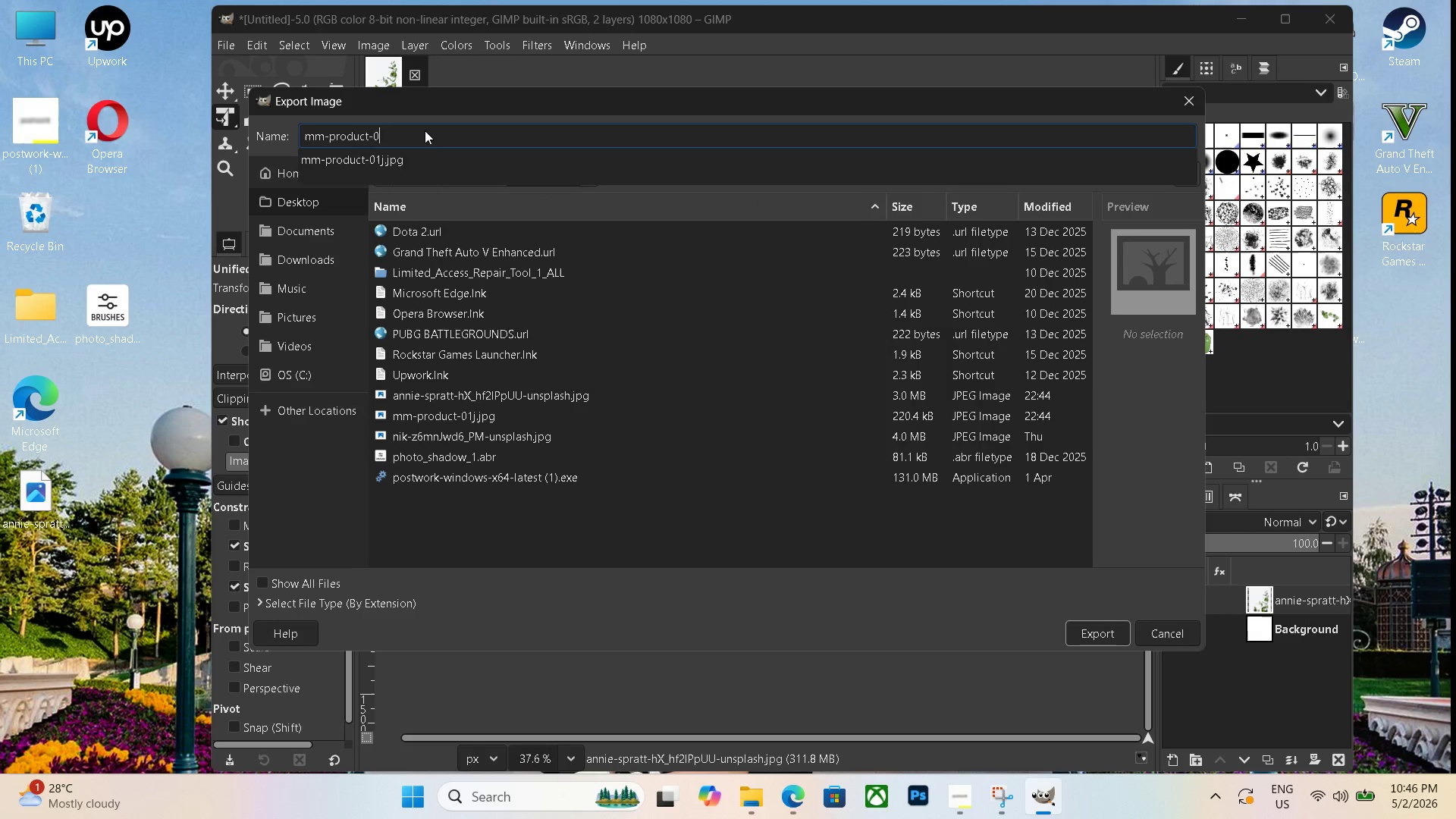 
key(3)
 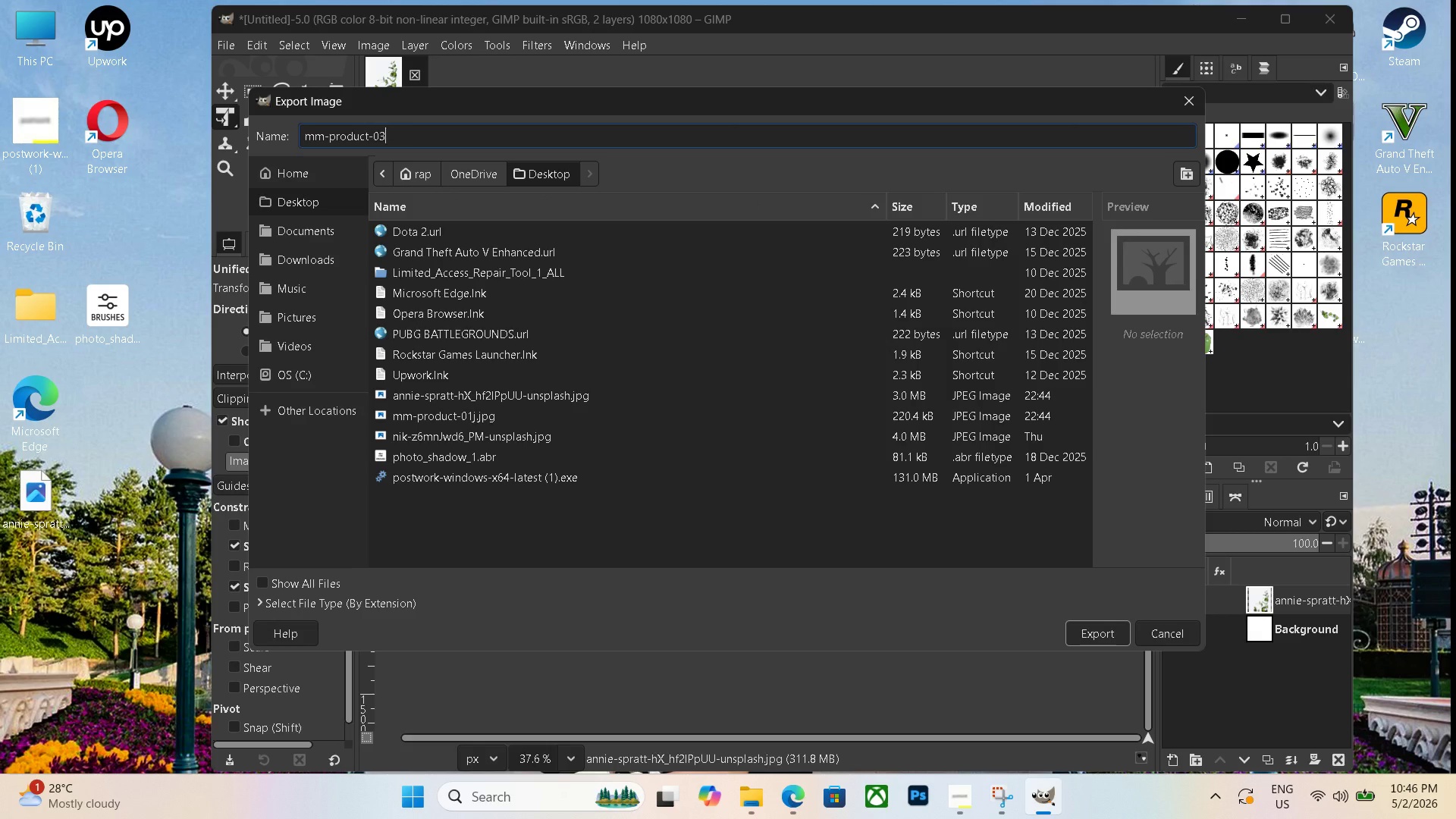 
key(Backspace)
 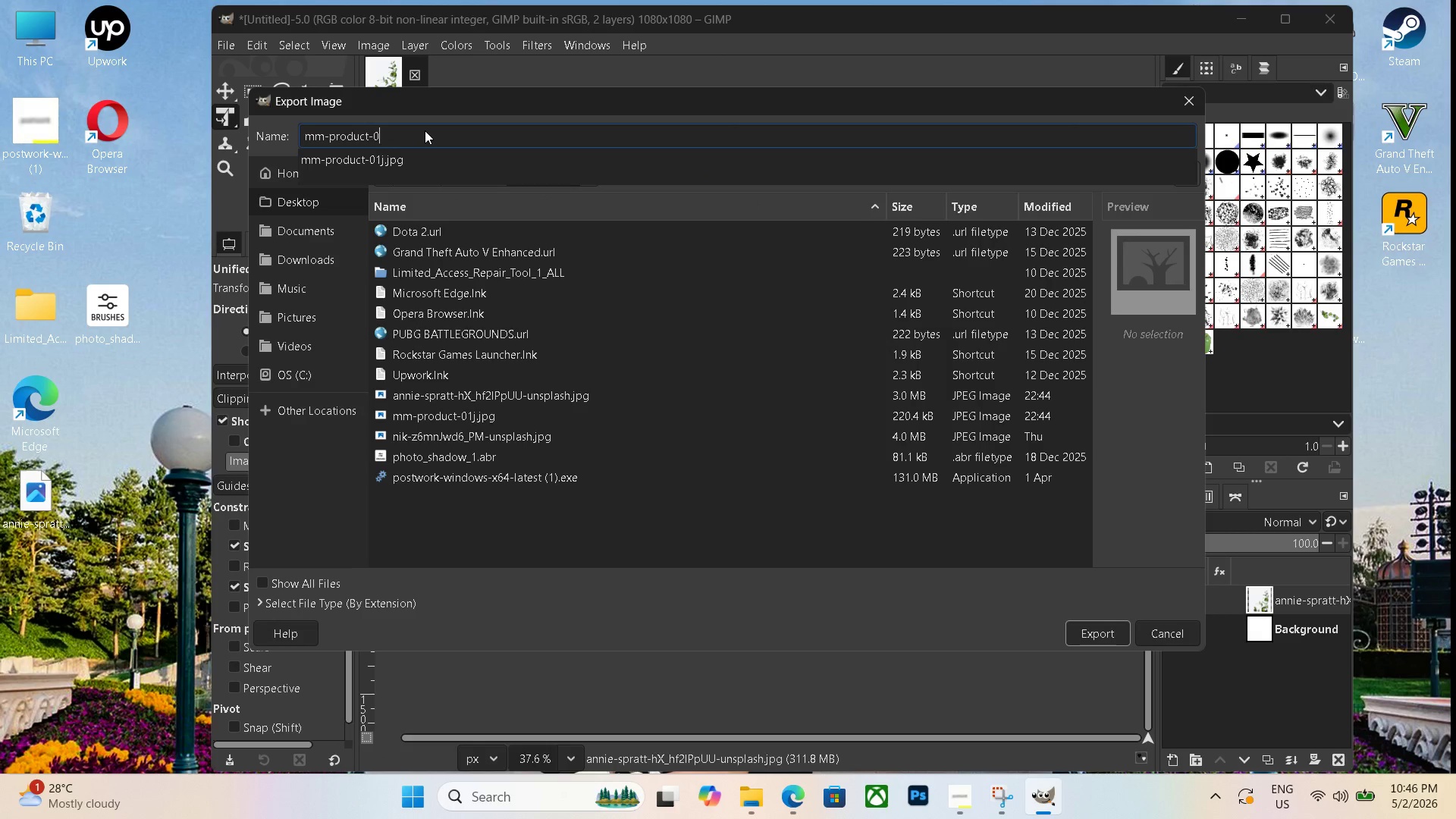 
key(2)
 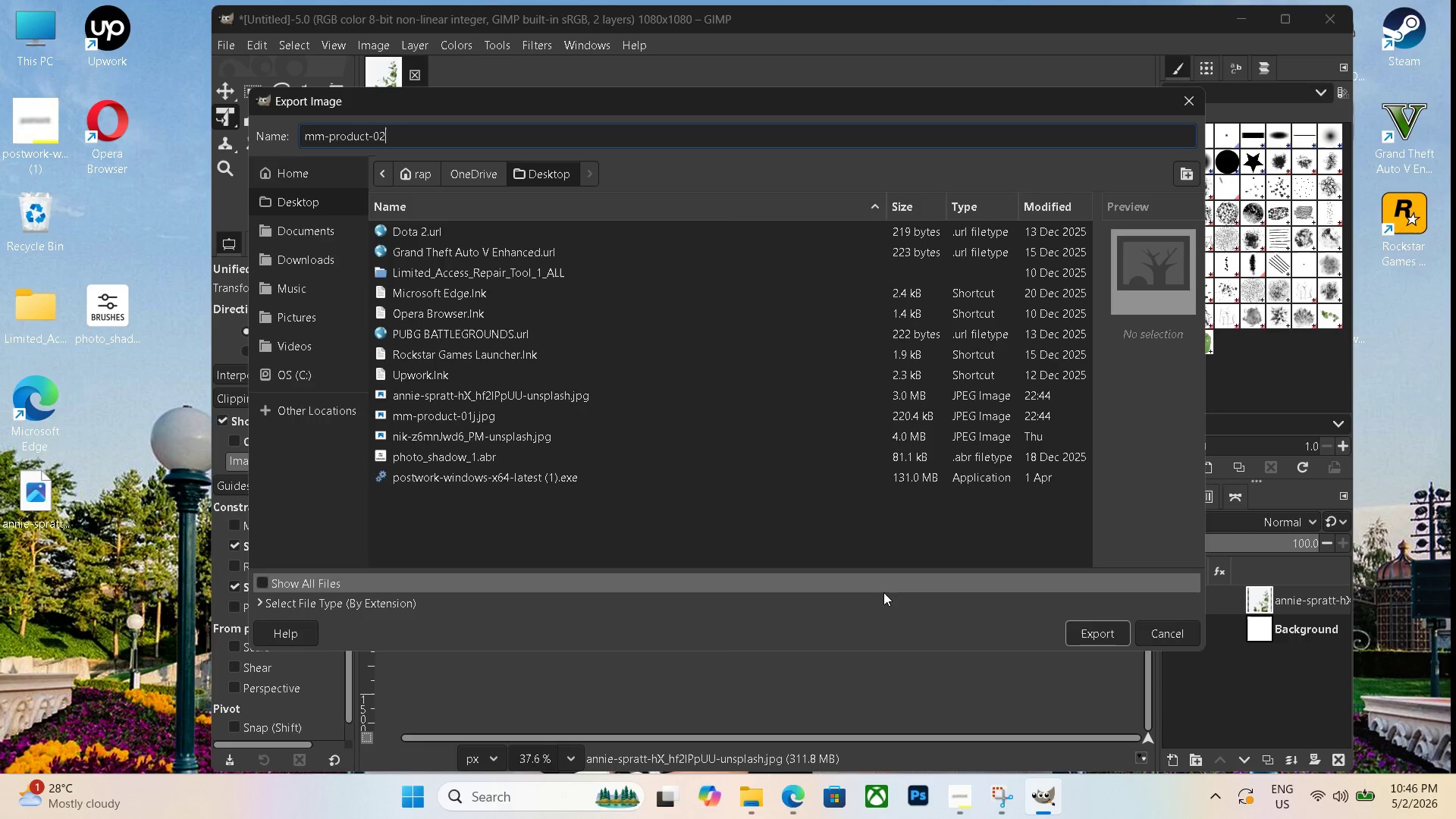 
left_click([393, 607])
 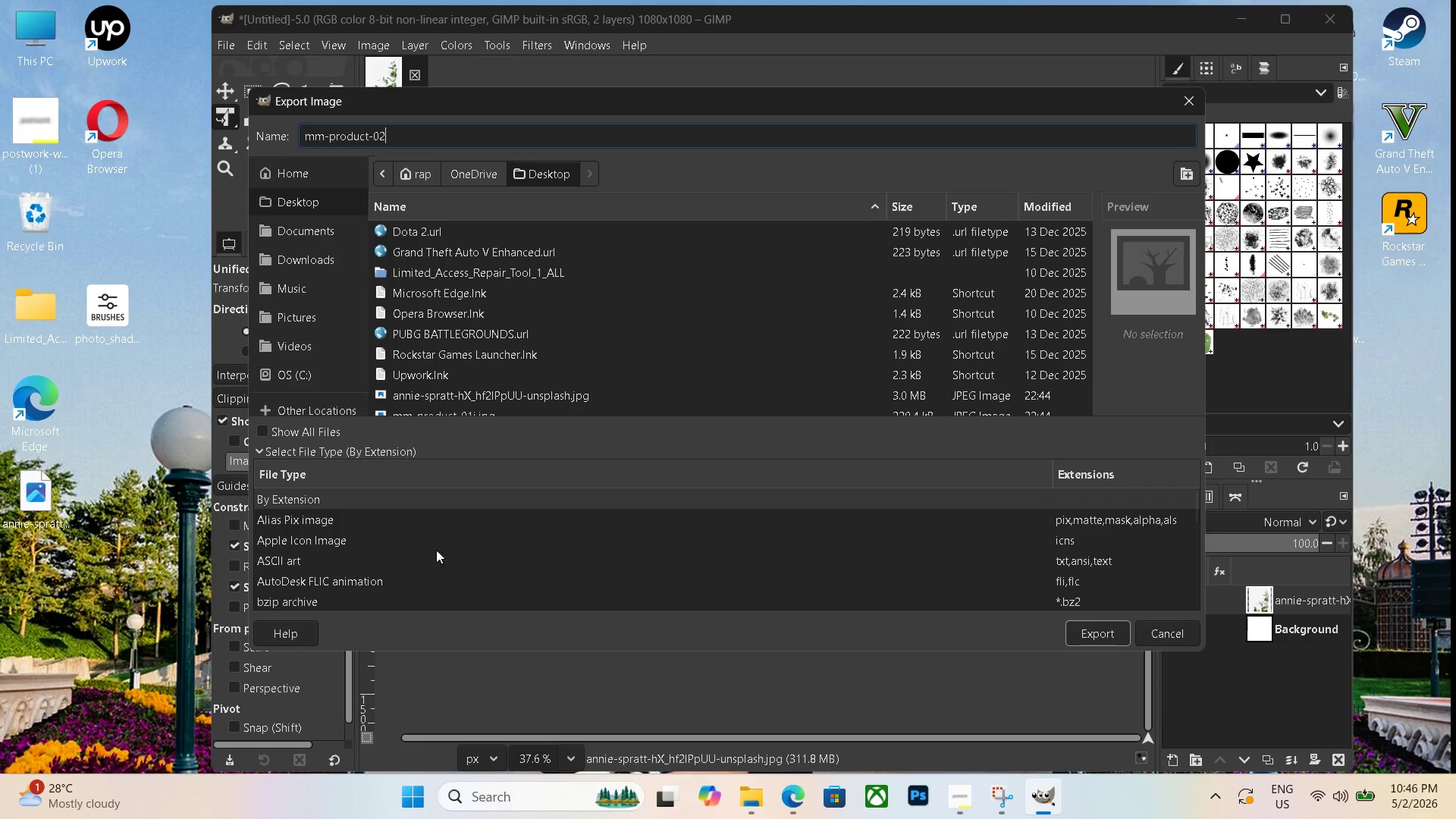 
scroll: coordinate [442, 532], scroll_direction: down, amount: 19.0
 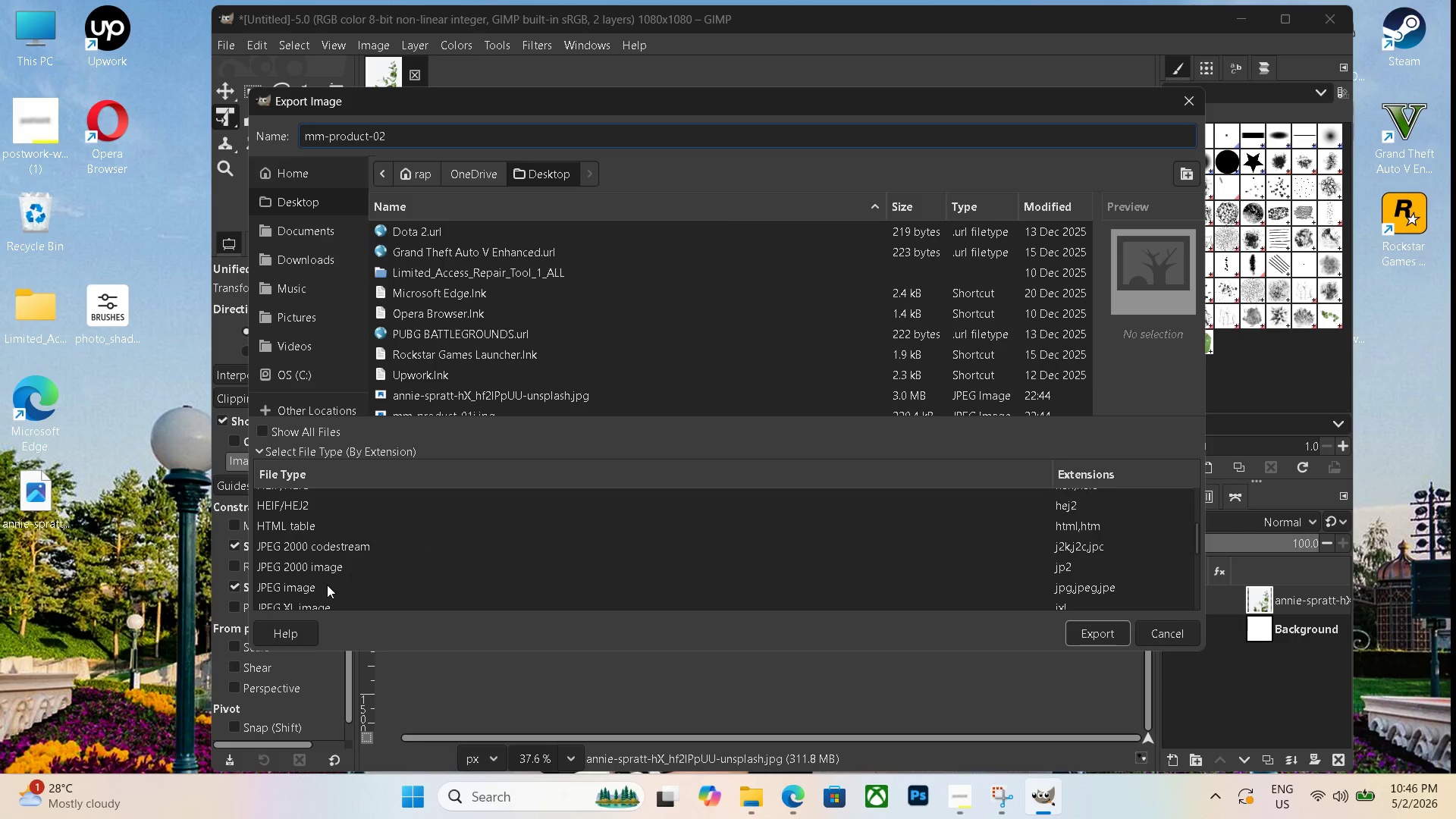 
left_click([323, 585])
 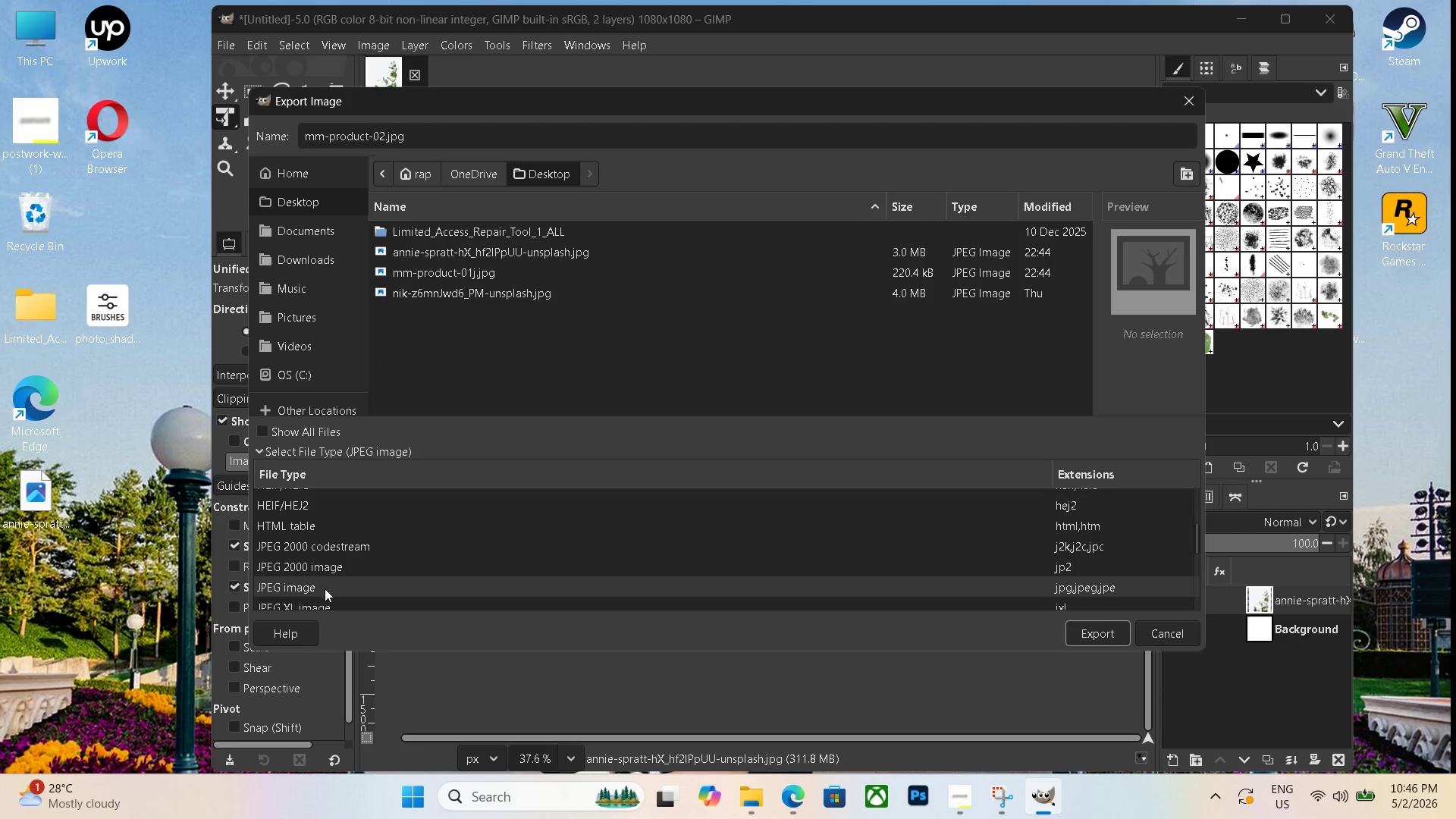 
left_click([1078, 629])
 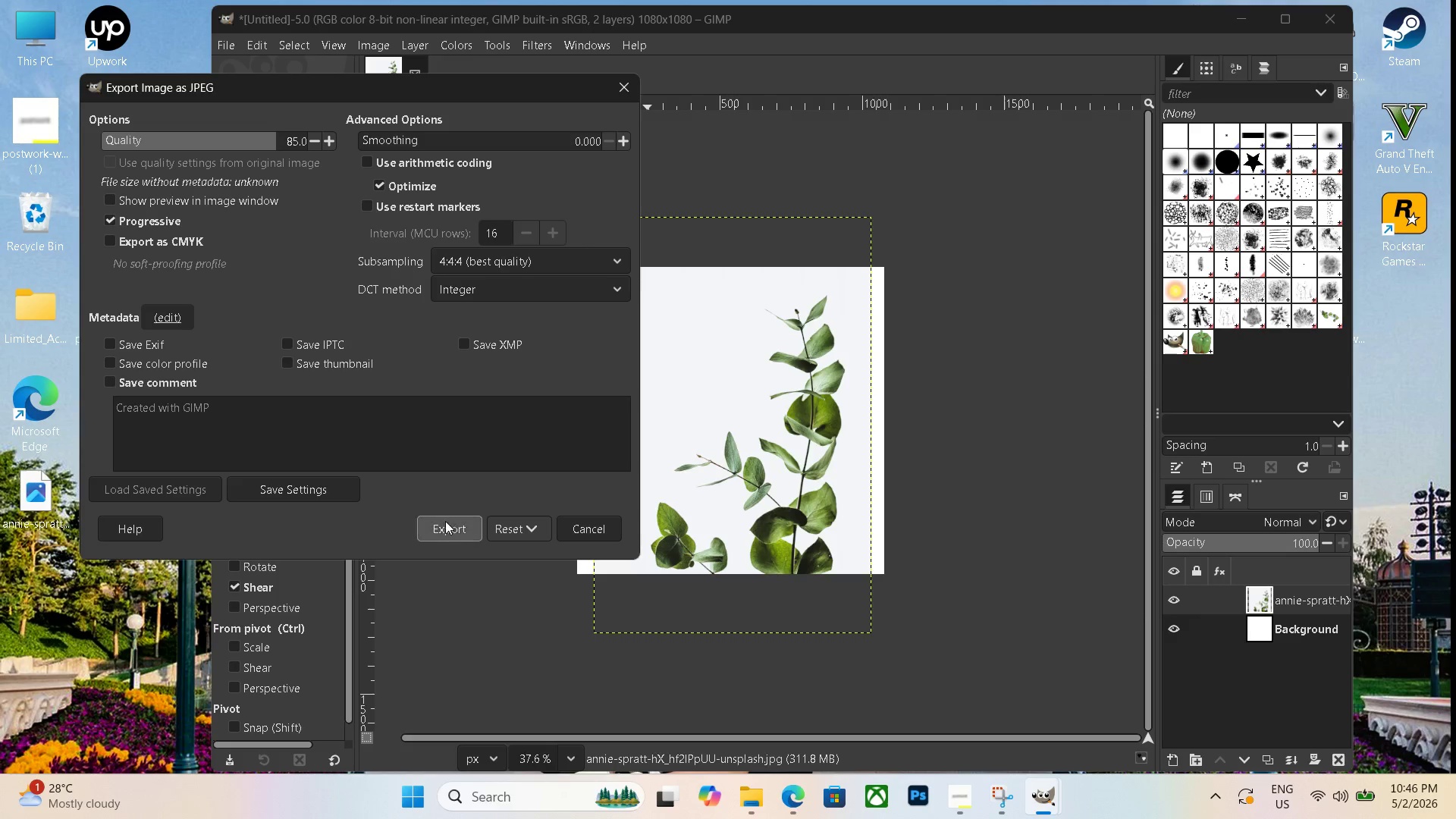 
wait(6.38)
 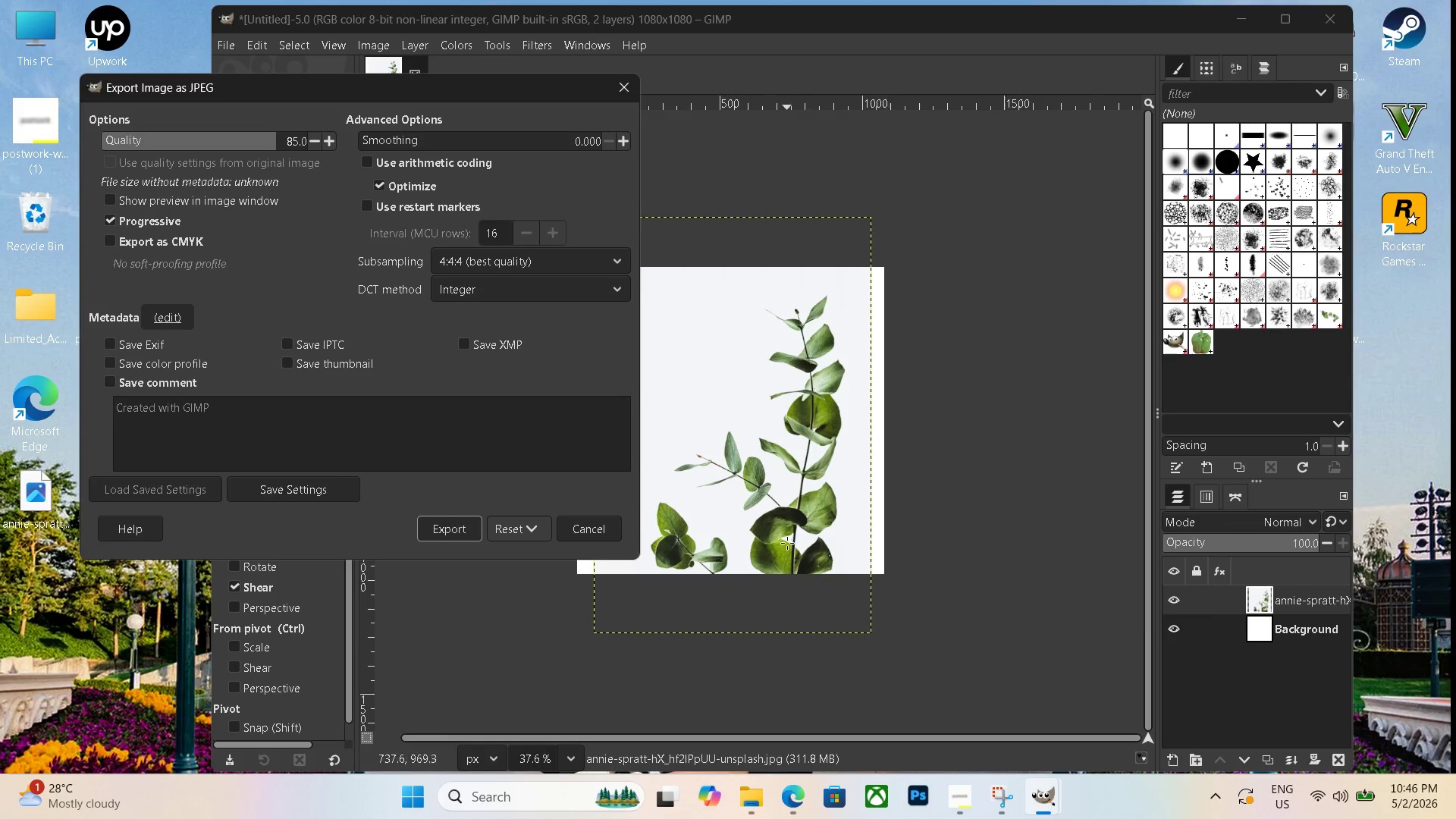 
left_click([1247, 24])
 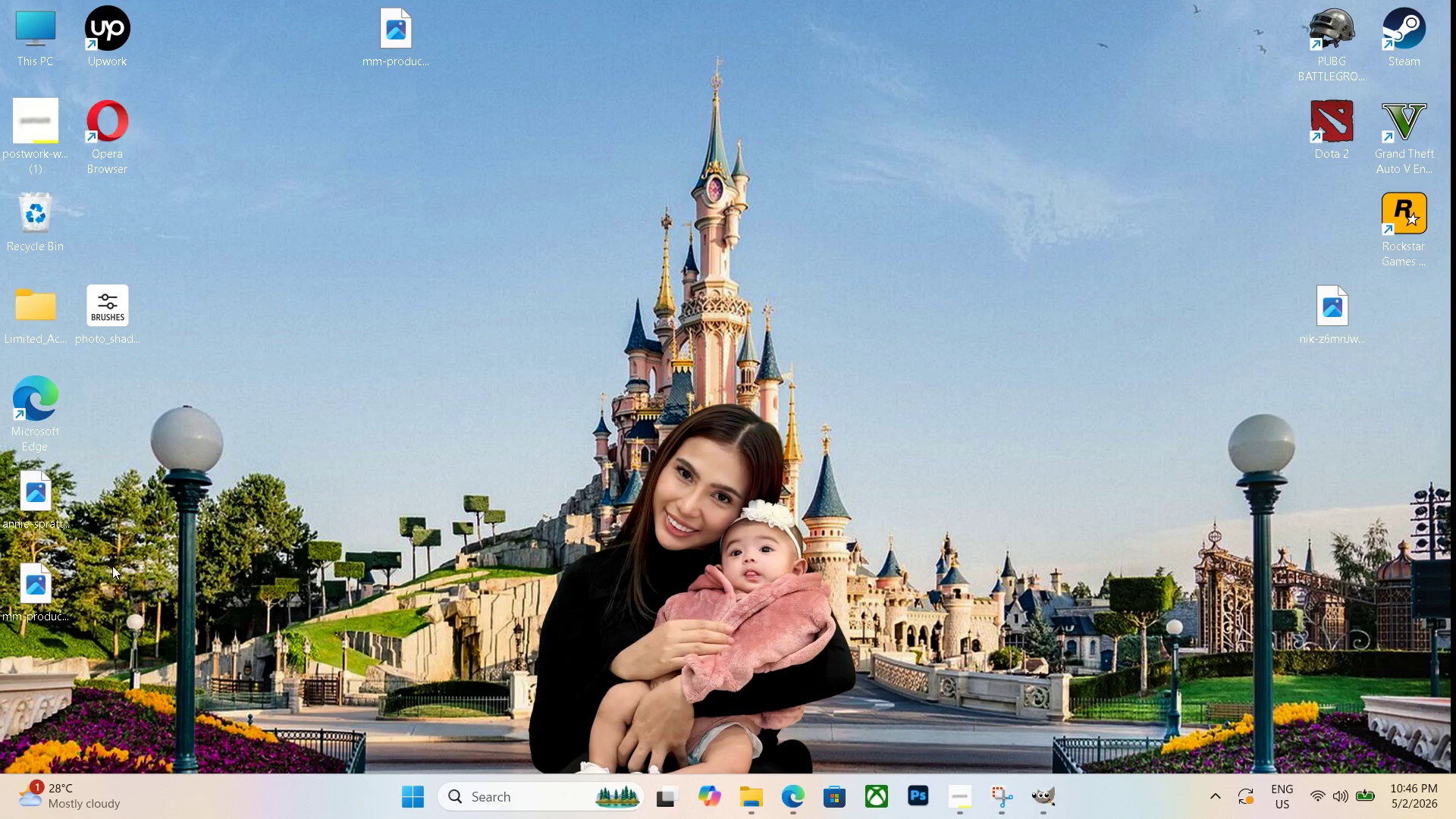 
left_click_drag(start_coordinate=[55, 590], to_coordinate=[480, 45])
 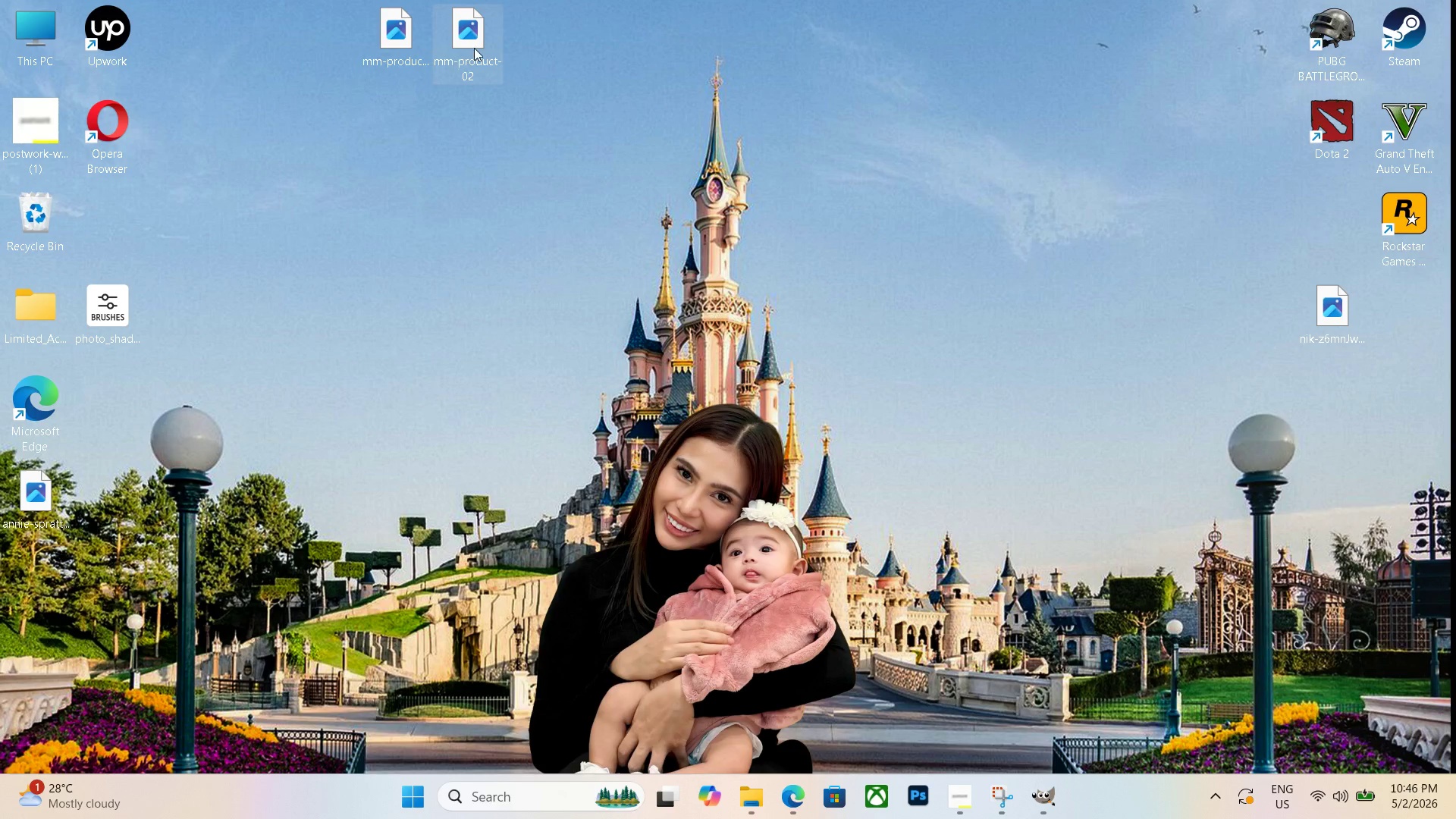 
double_click([474, 48])
 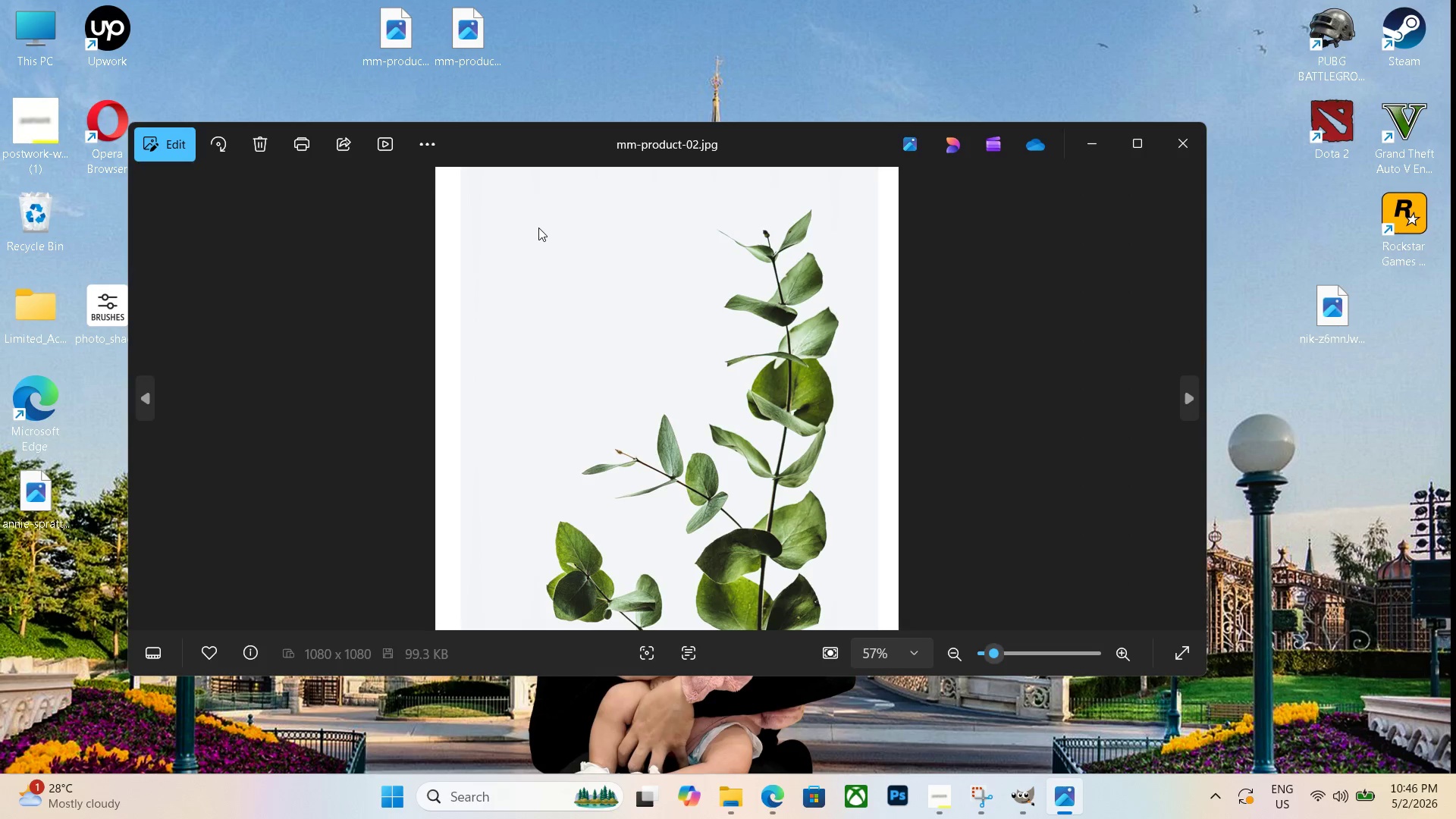 
scroll: coordinate [975, 443], scroll_direction: down, amount: 21.0
 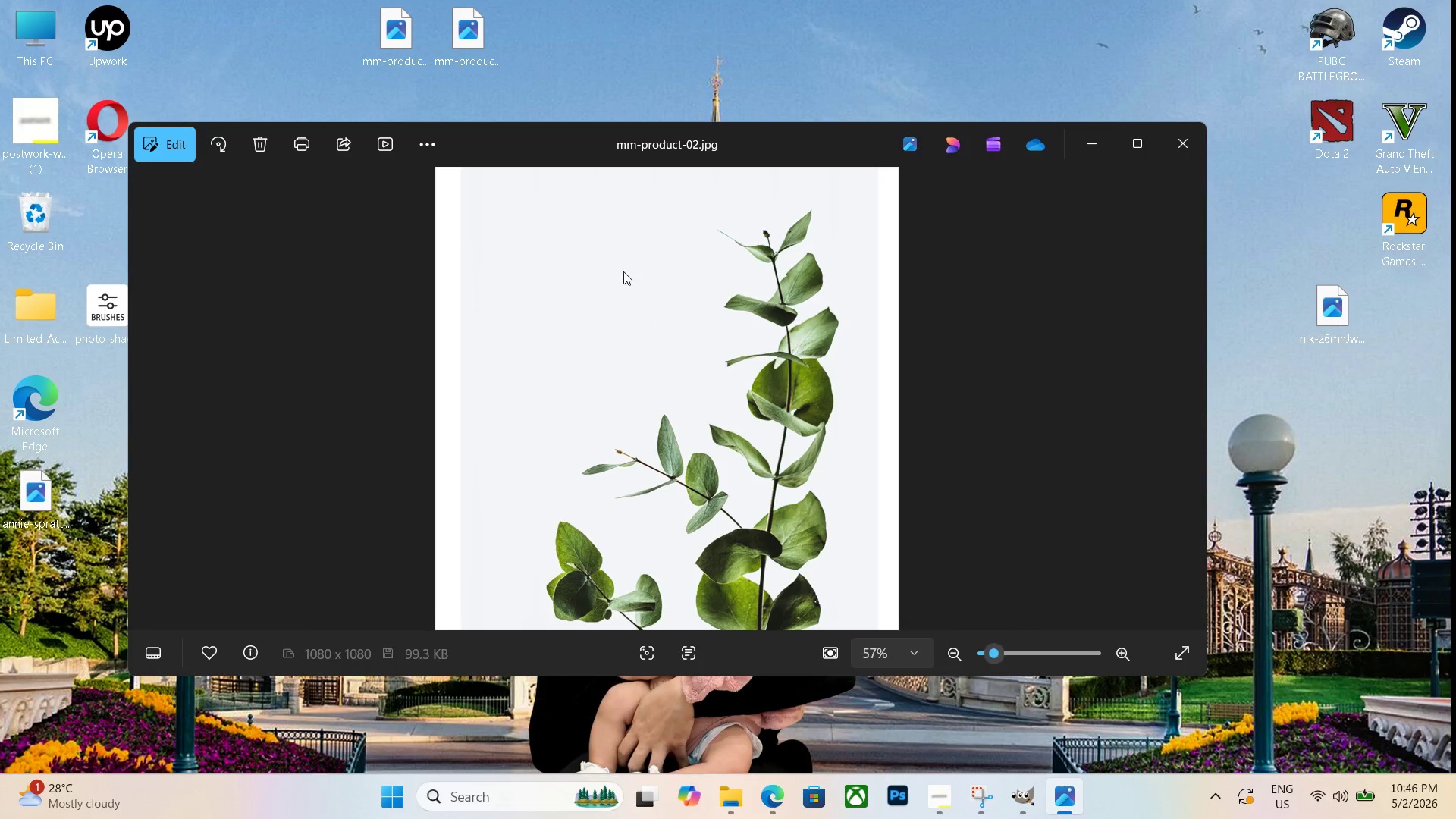 
double_click([400, 39])
 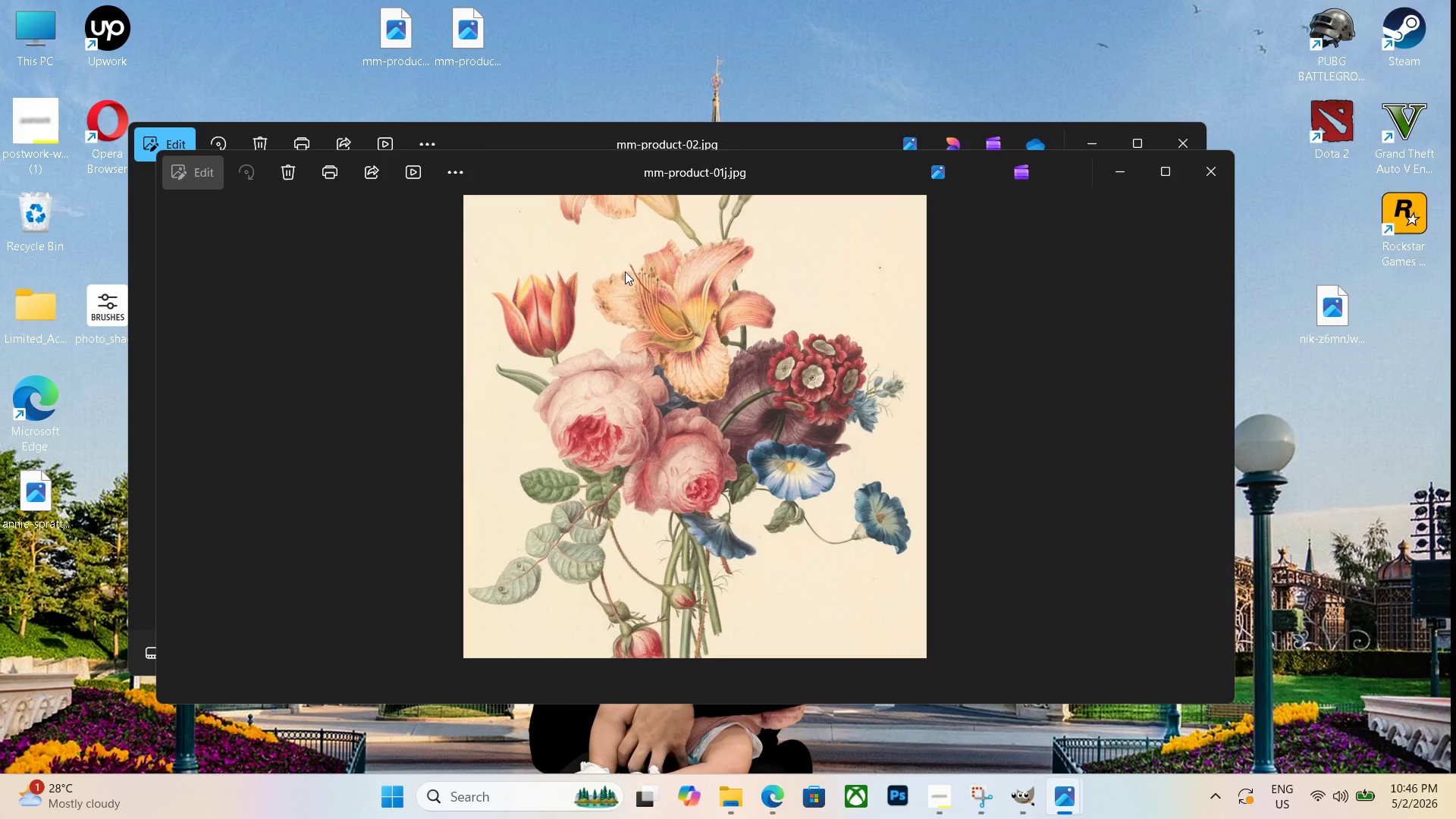 
scroll: coordinate [628, 275], scroll_direction: down, amount: 6.0
 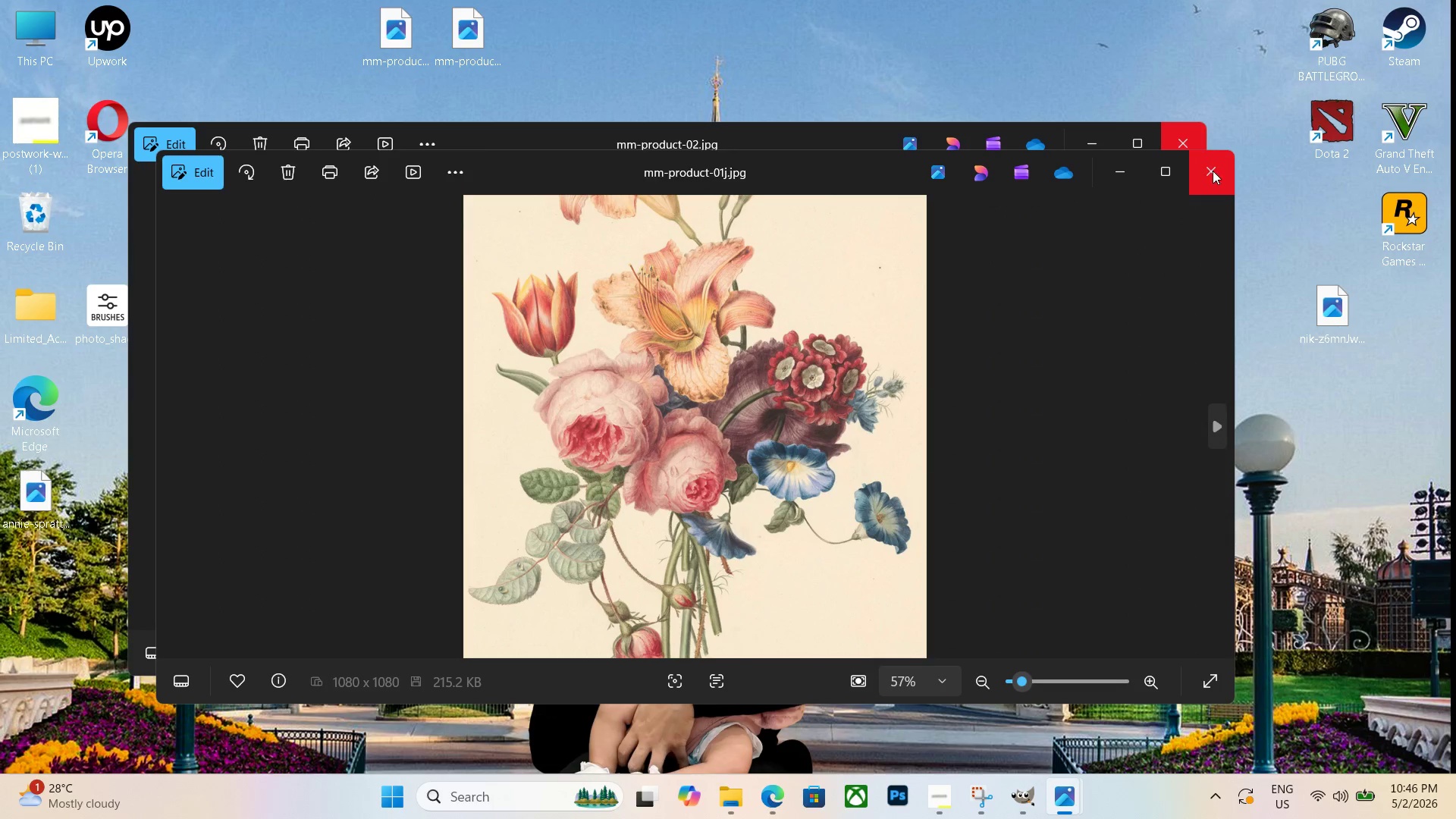 
left_click([1213, 171])
 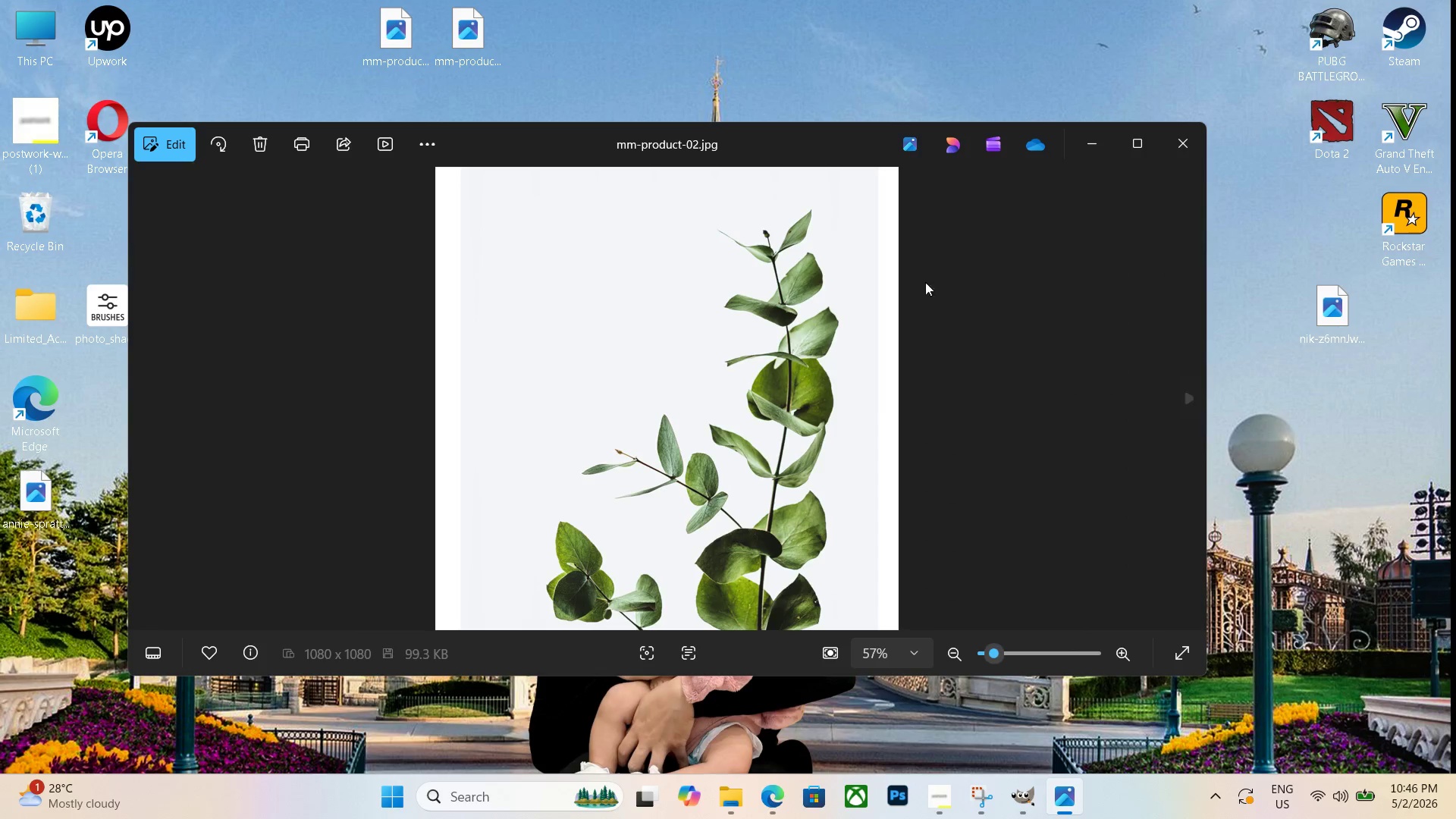 
scroll: coordinate [851, 312], scroll_direction: down, amount: 6.0
 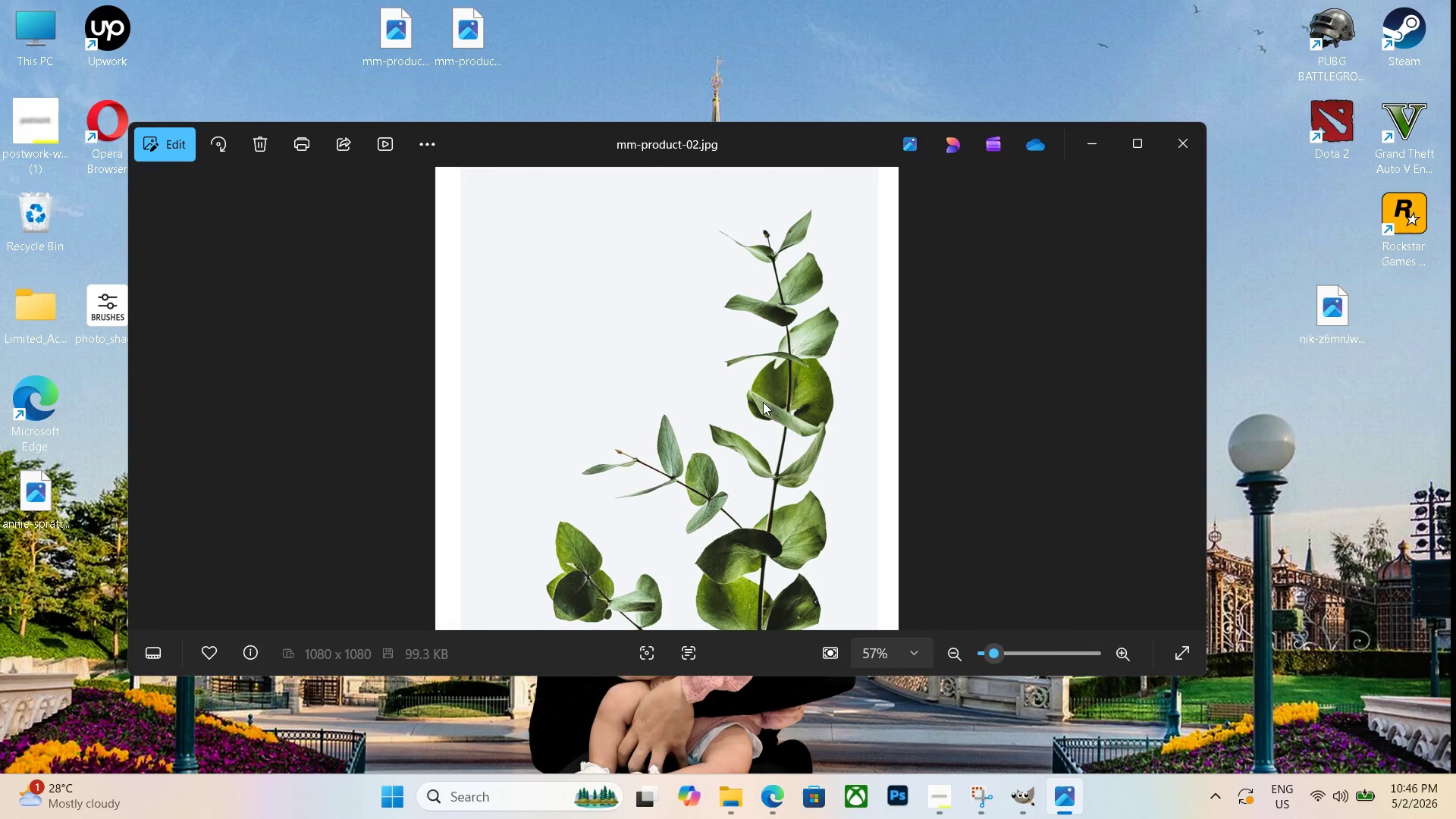 
left_click([1192, 140])
 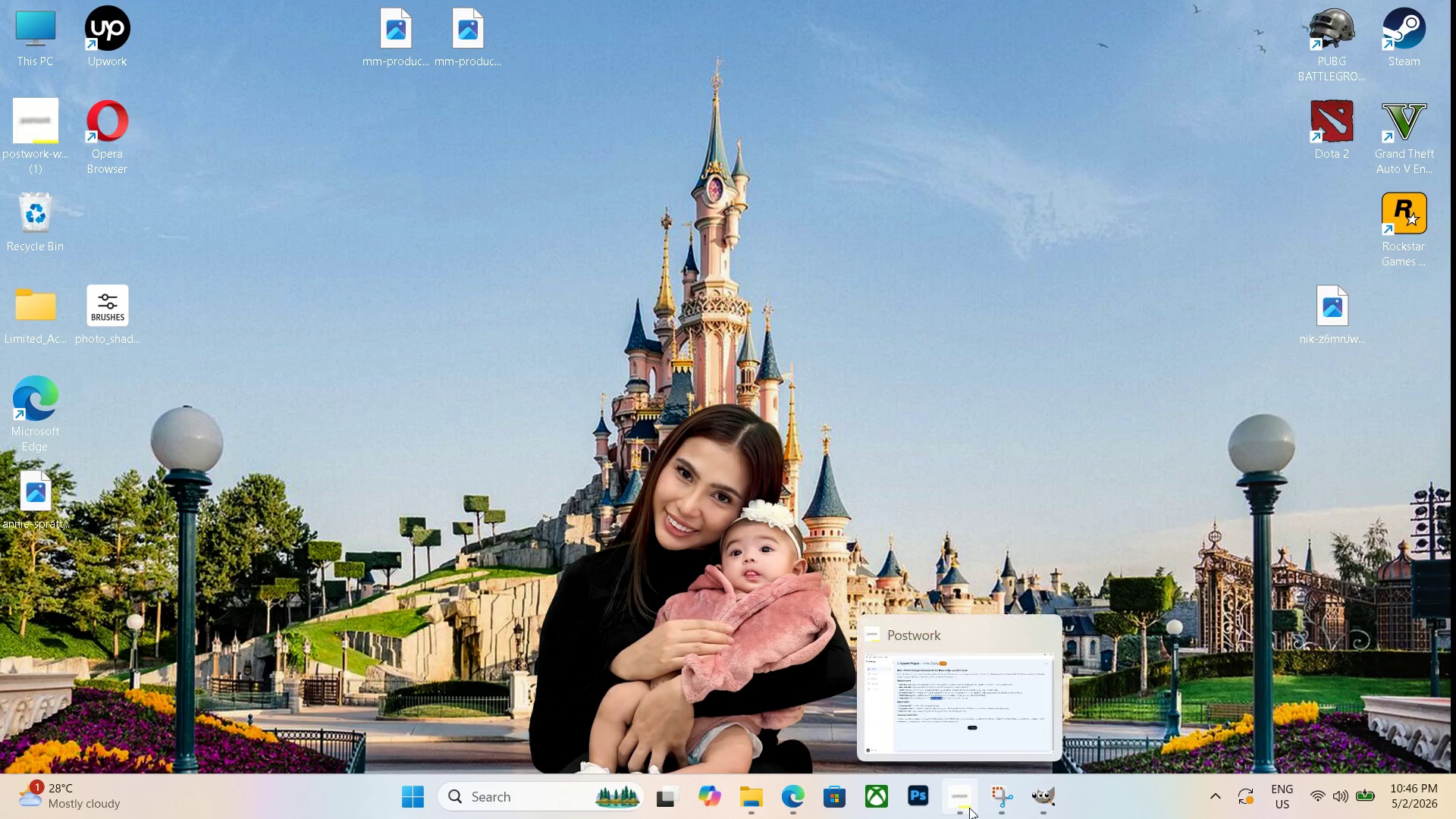 
left_click([1029, 808])
 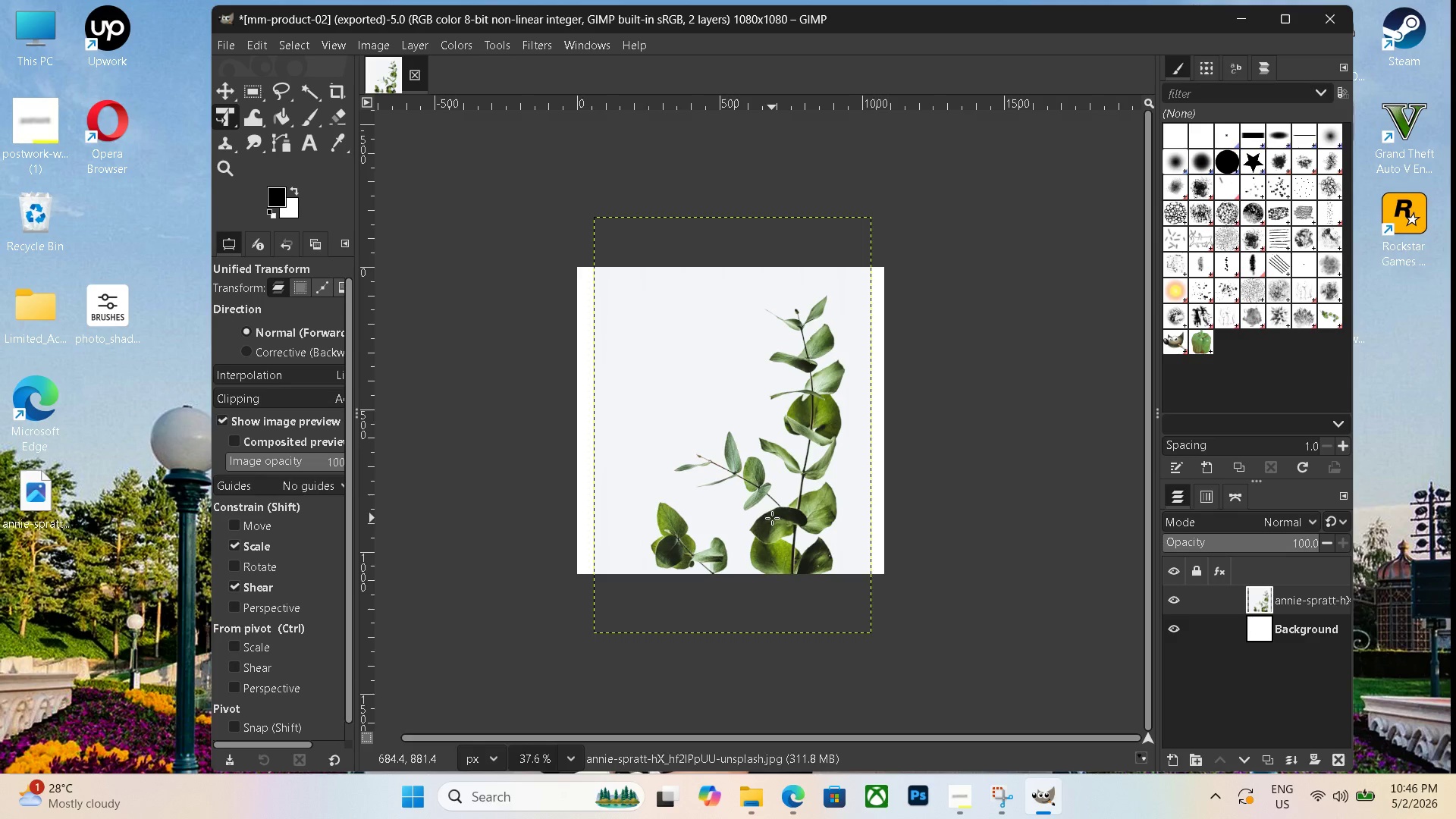 
scroll: coordinate [773, 488], scroll_direction: down, amount: 1.0
 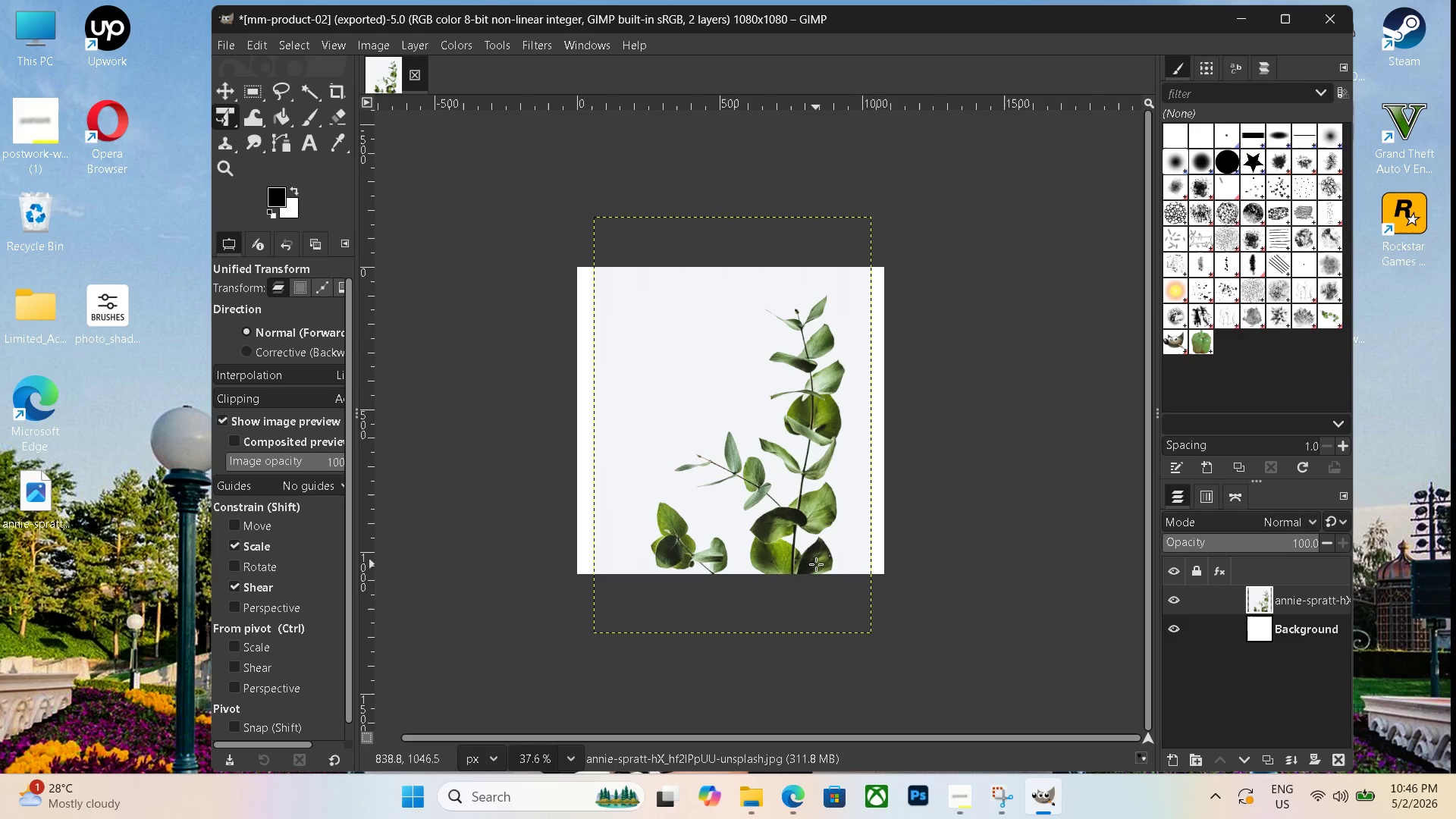 
left_click([802, 523])
 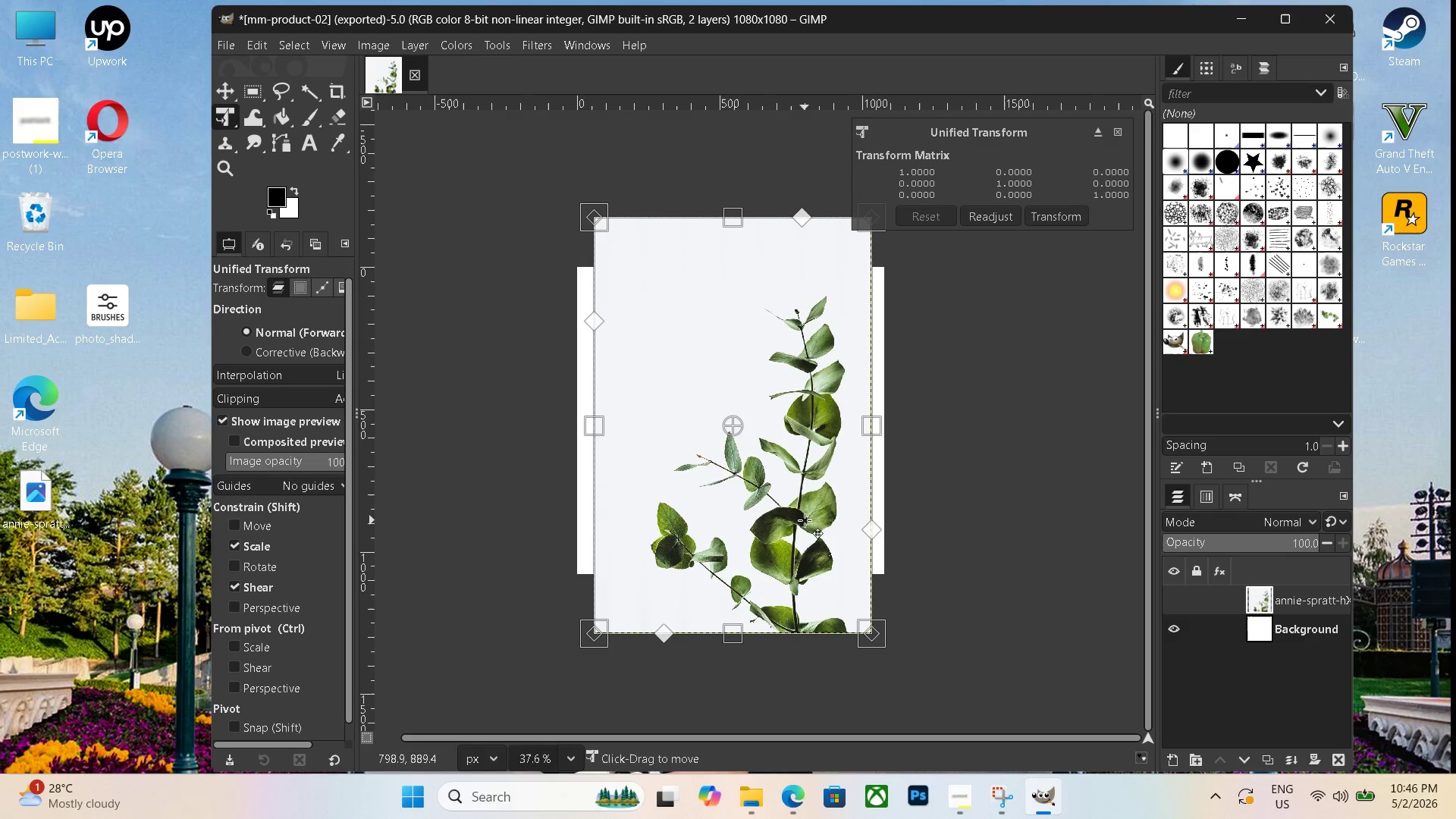 
scroll: coordinate [803, 520], scroll_direction: down, amount: 8.0
 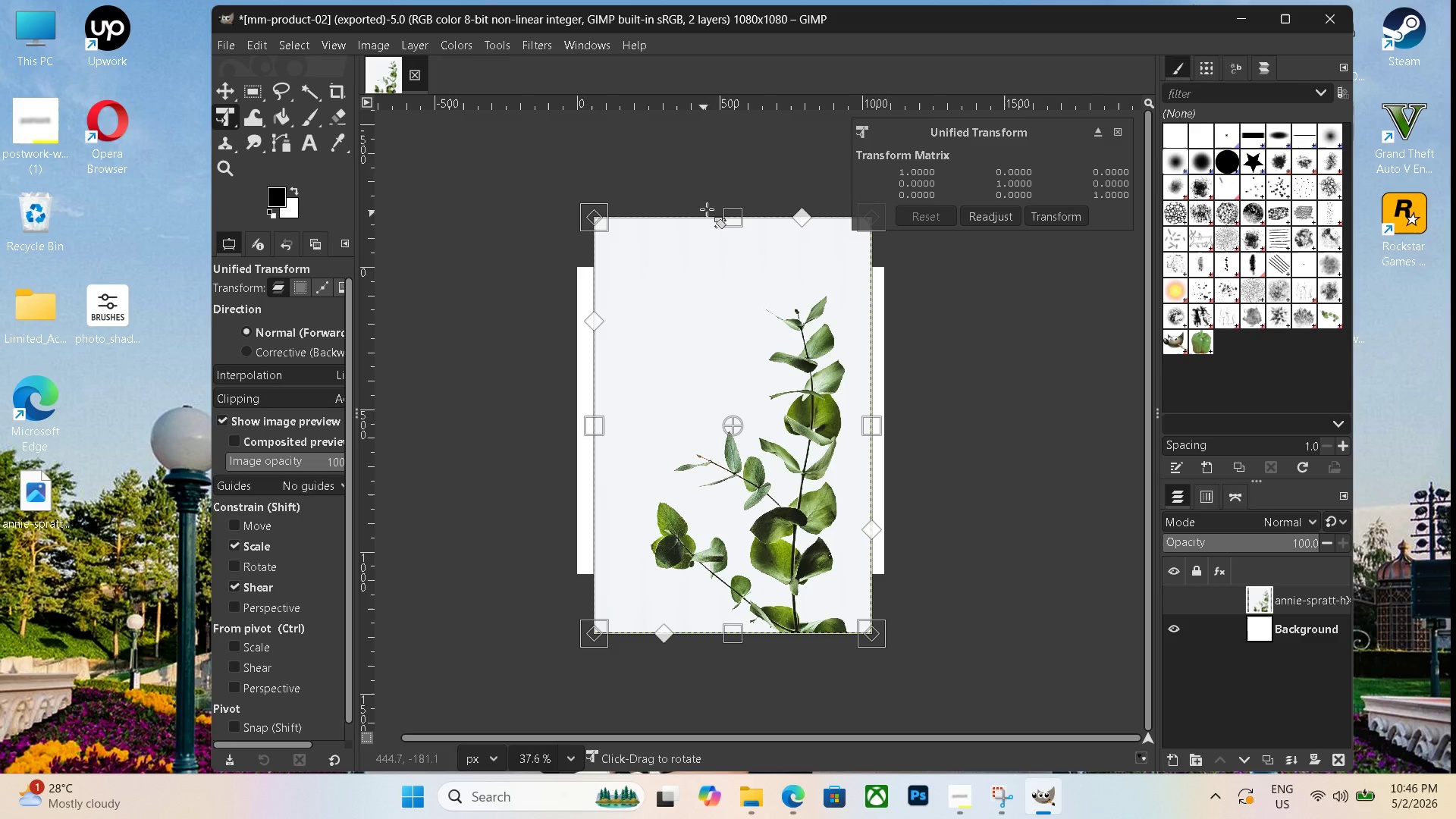 
left_click_drag(start_coordinate=[733, 210], to_coordinate=[711, 294])
 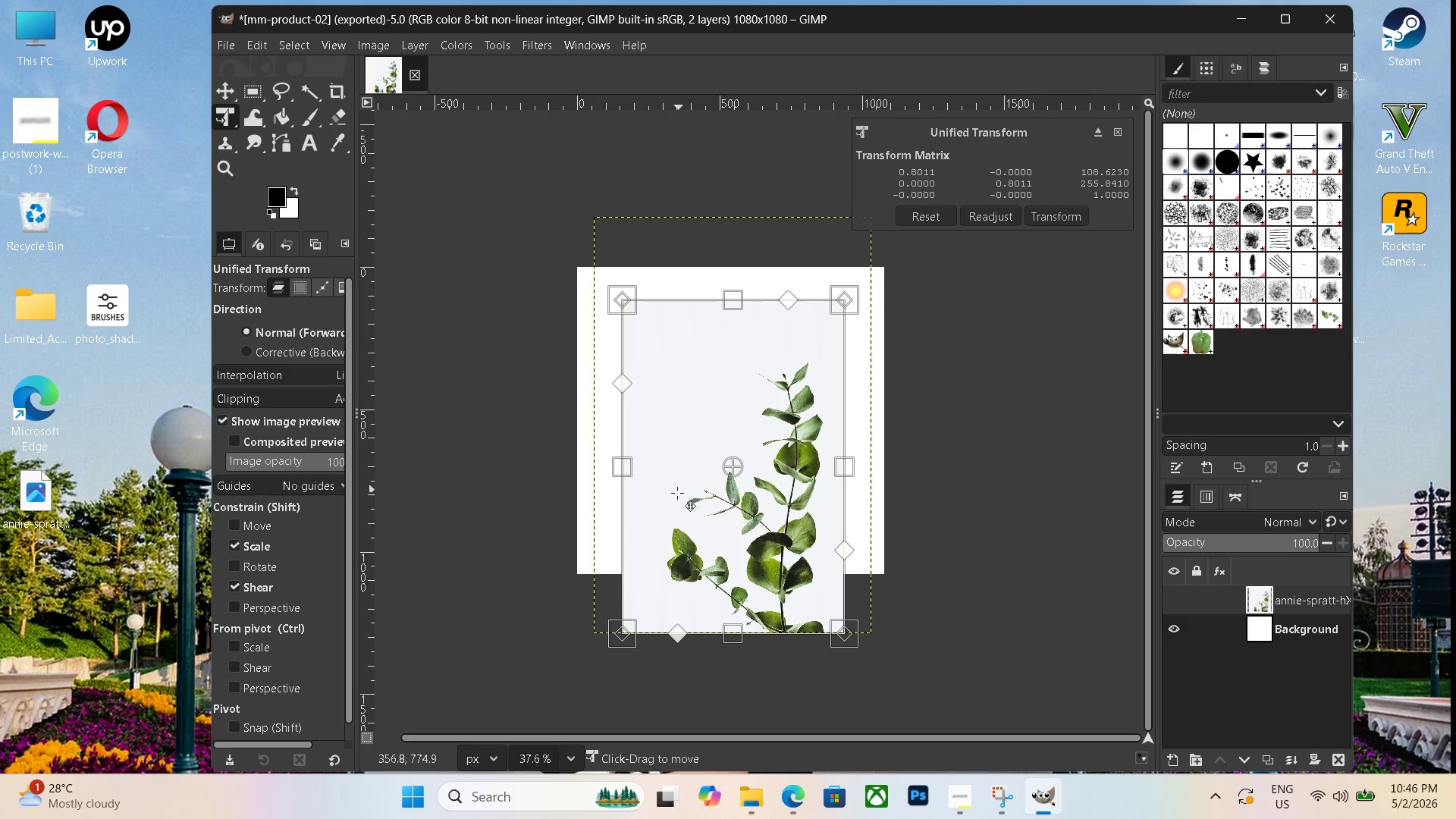 
left_click_drag(start_coordinate=[677, 500], to_coordinate=[679, 450])
 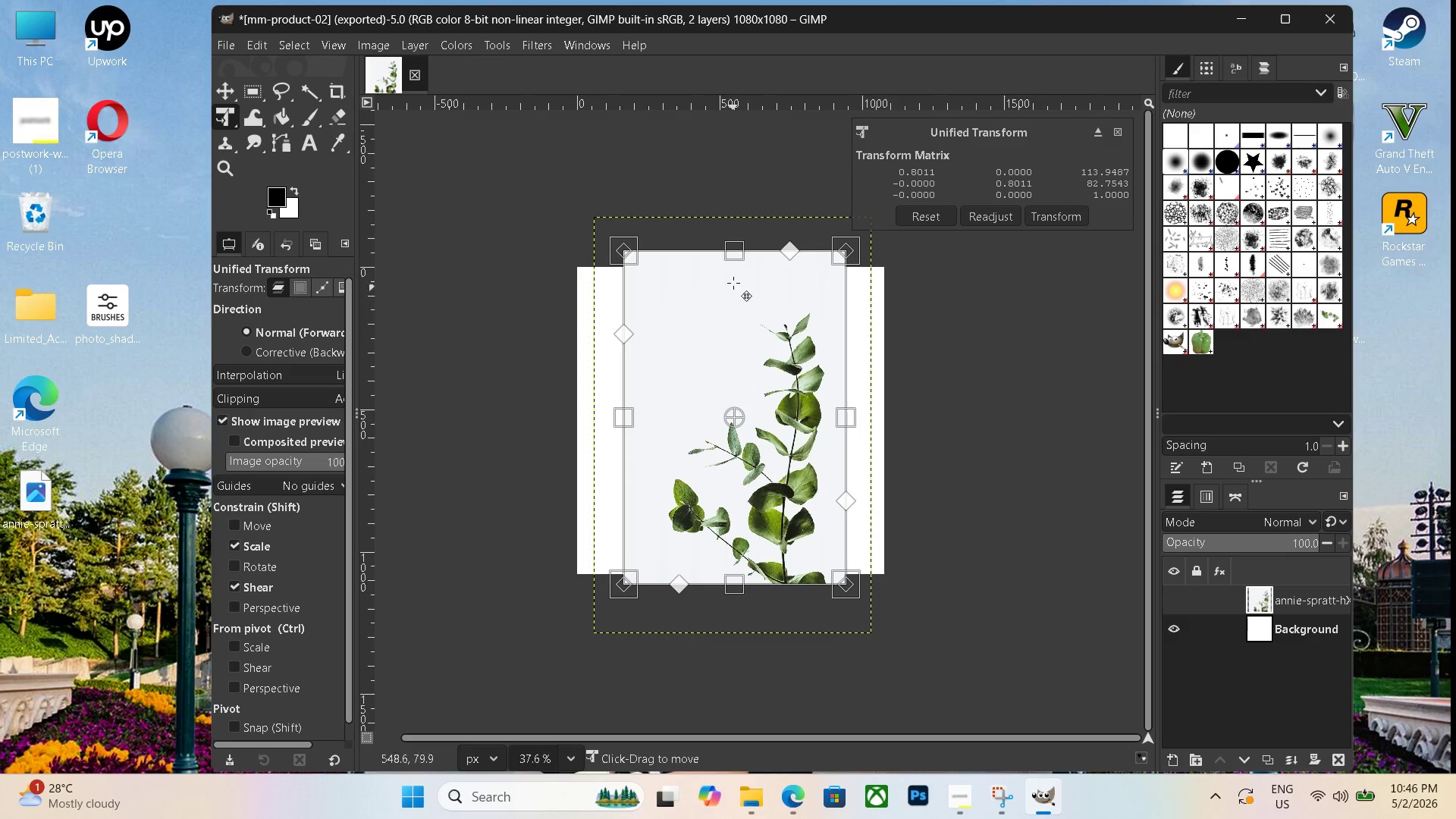 
left_click_drag(start_coordinate=[730, 244], to_coordinate=[730, 297])
 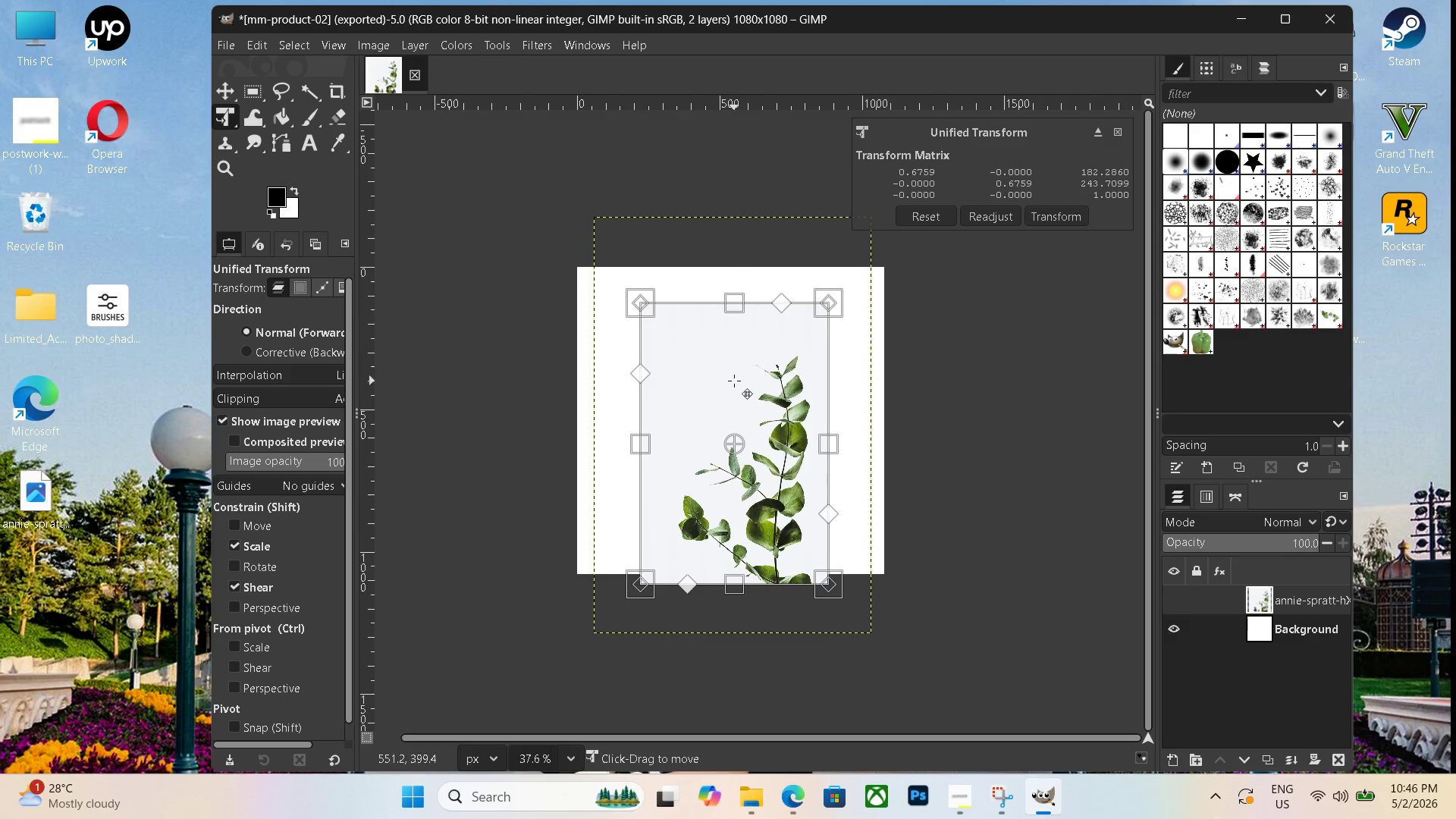 
left_click_drag(start_coordinate=[734, 381], to_coordinate=[733, 357])
 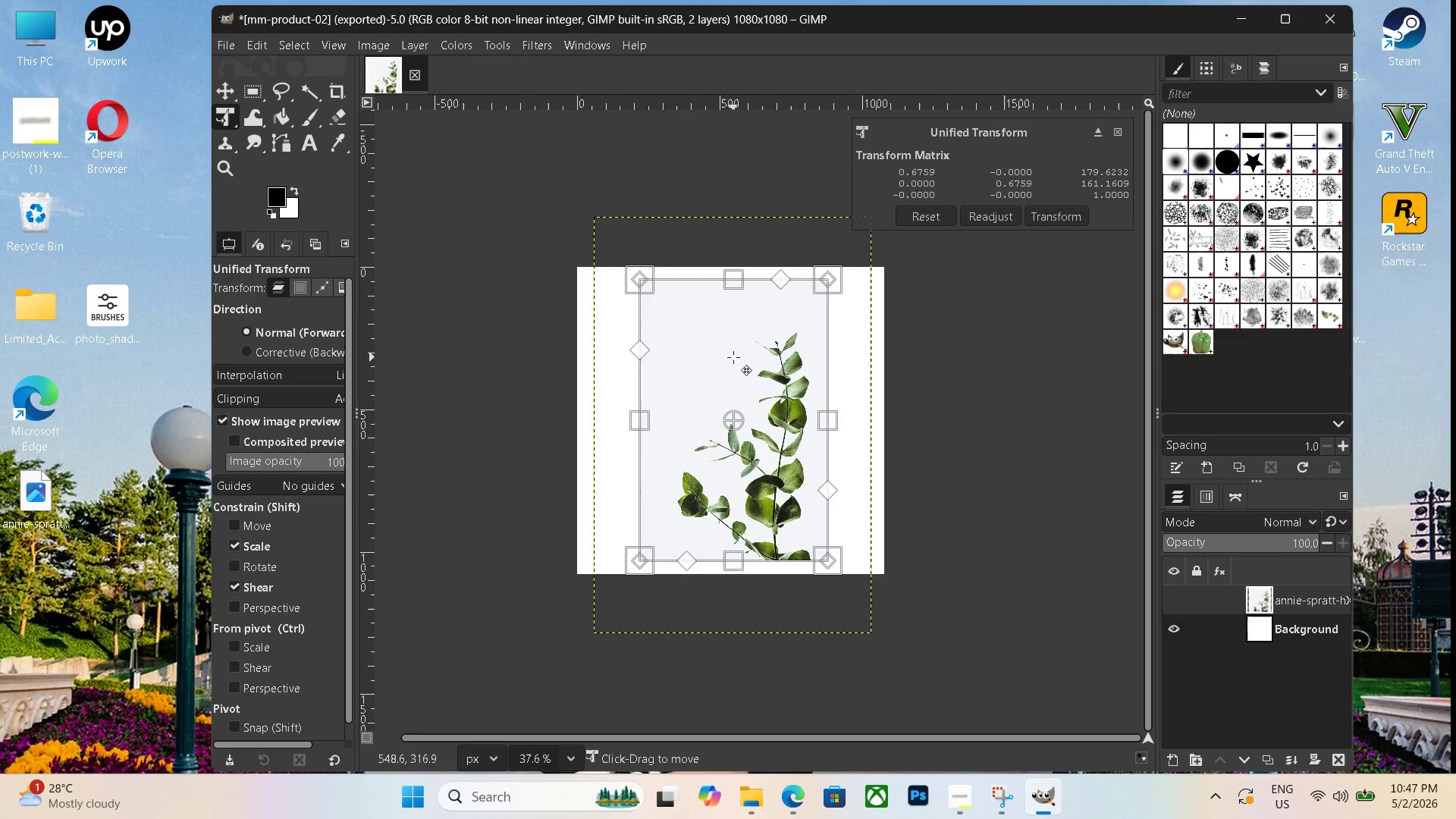 
key(Enter)
 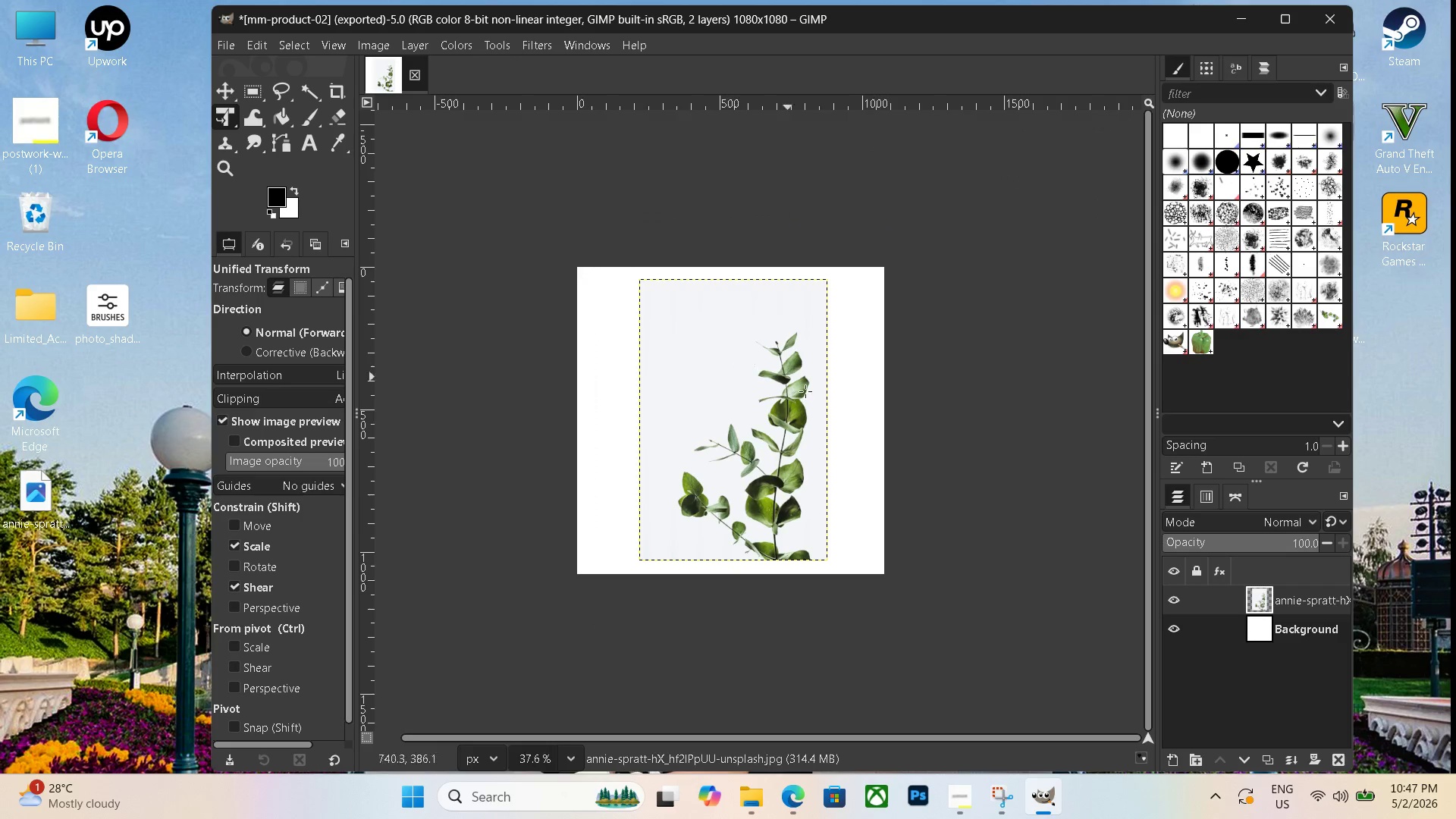 
left_click([795, 421])
 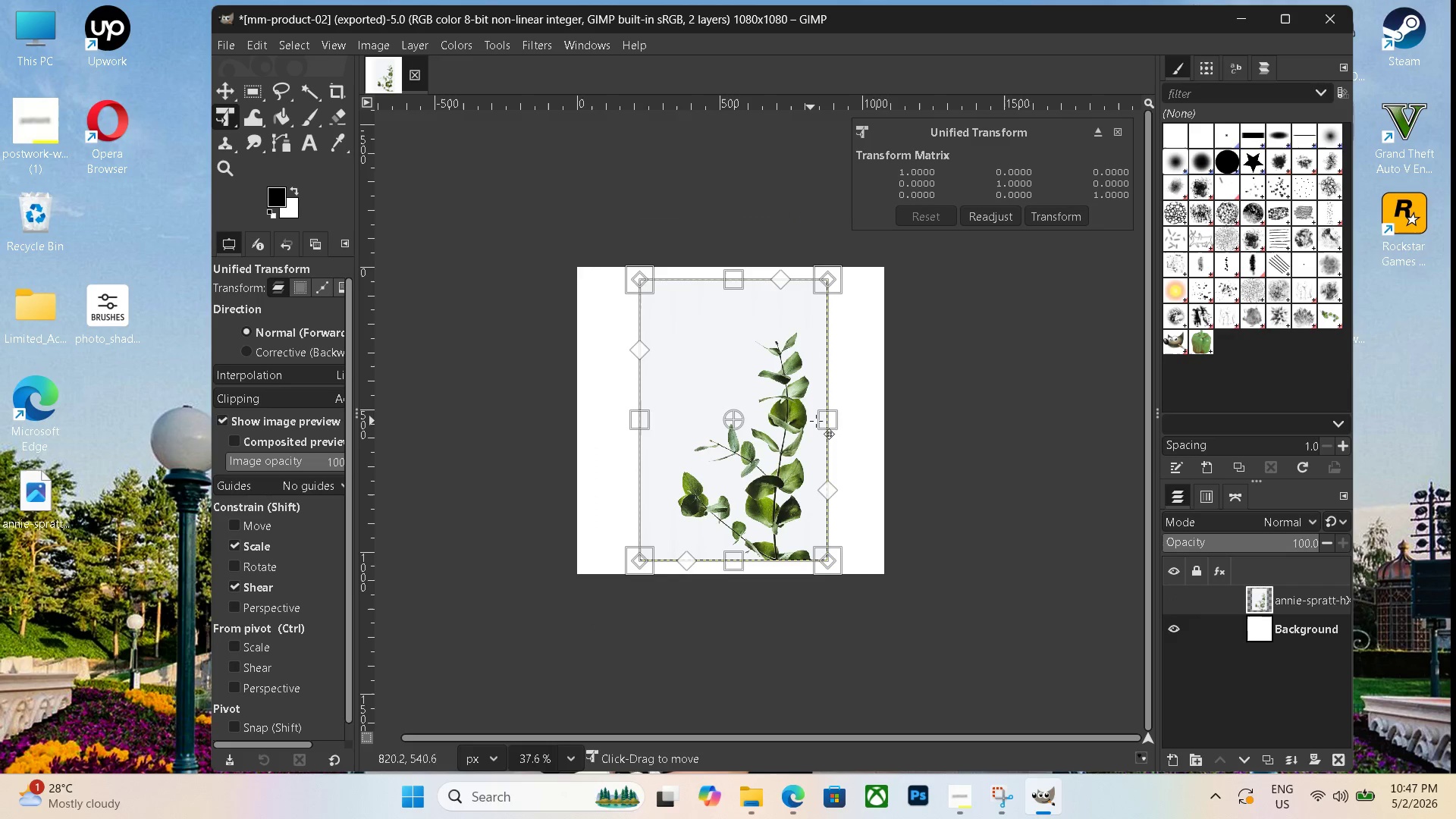 
left_click_drag(start_coordinate=[819, 421], to_coordinate=[873, 425])
 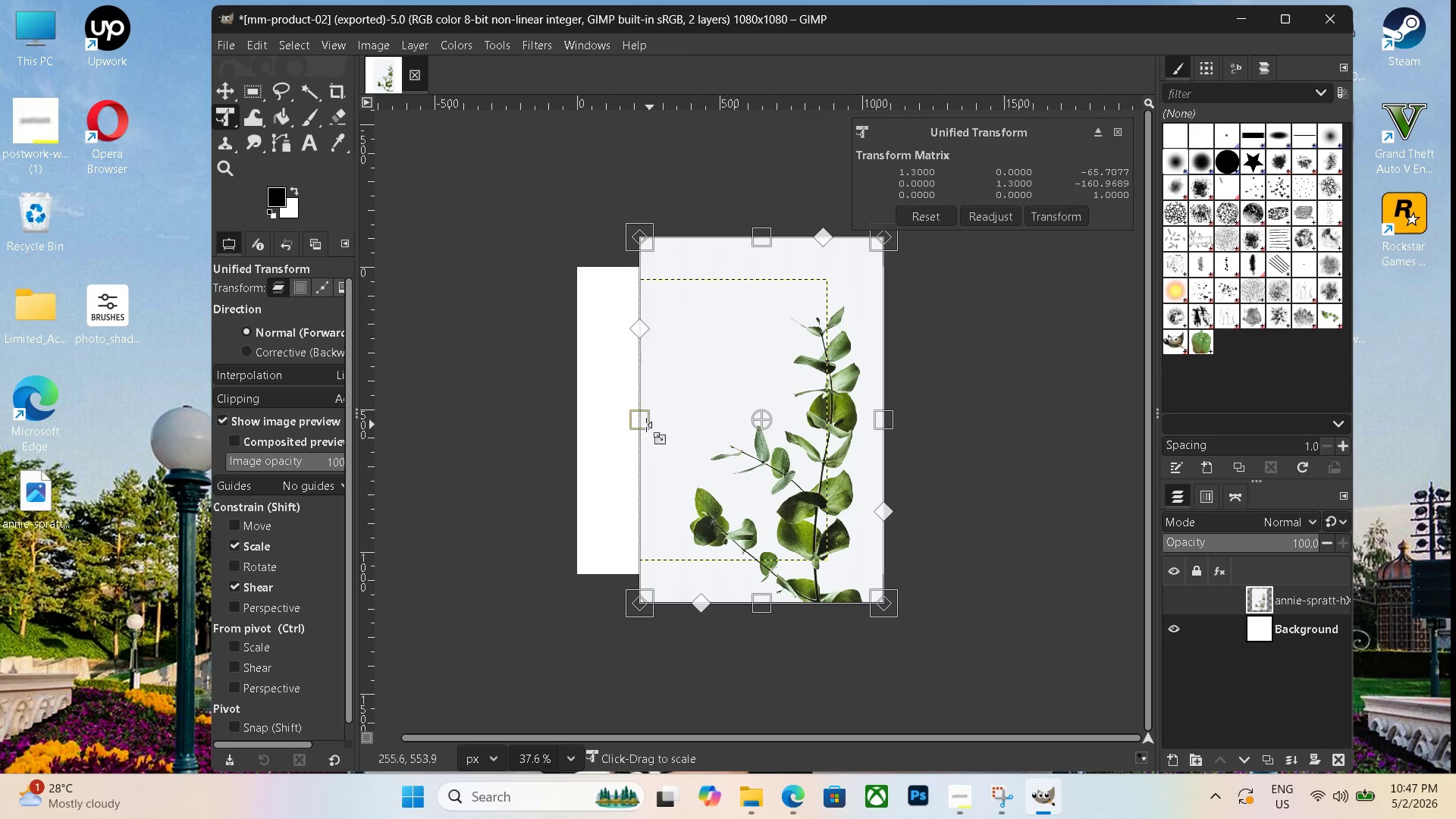 
left_click_drag(start_coordinate=[635, 425], to_coordinate=[561, 432])
 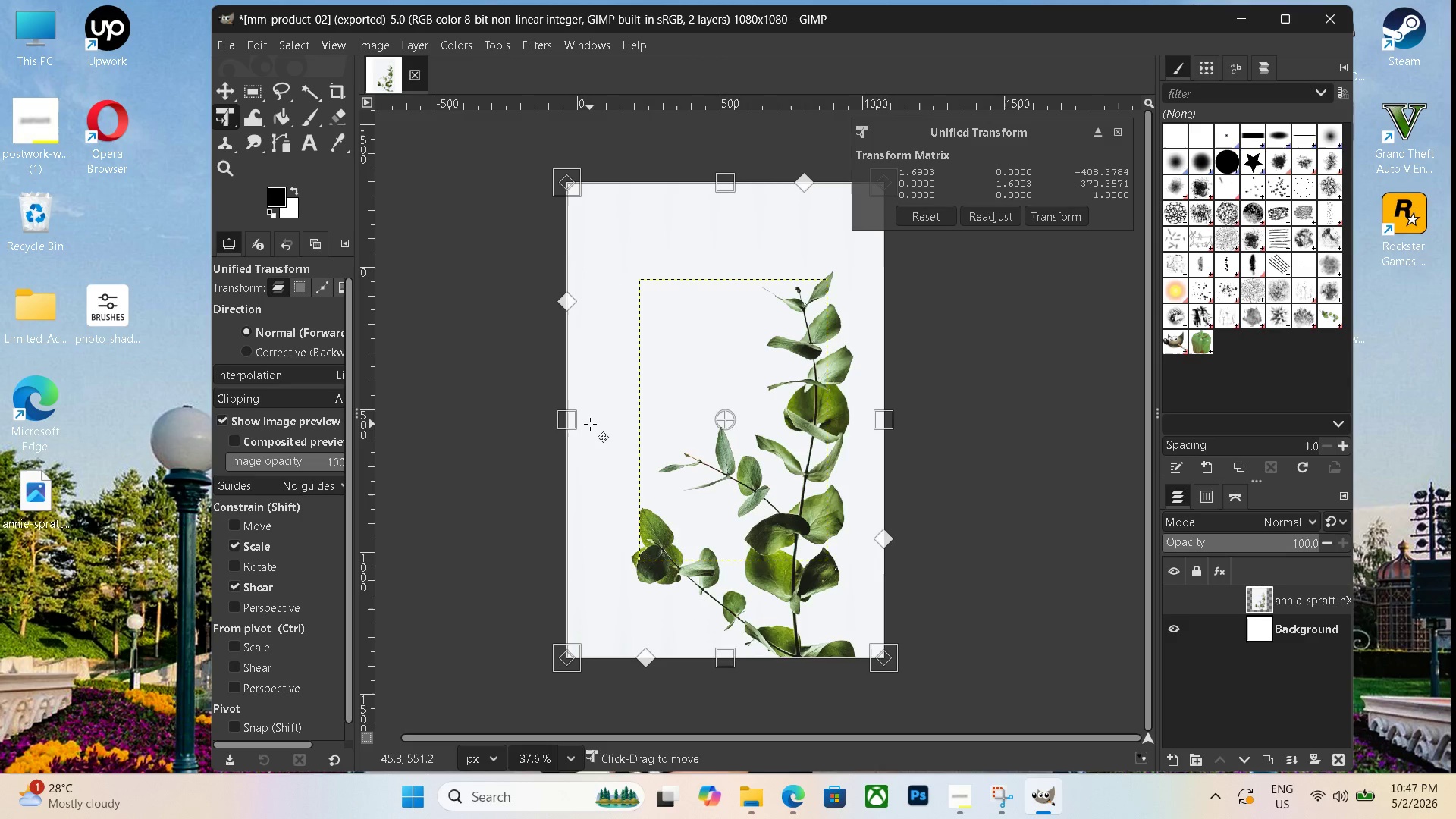 
key(Enter)
 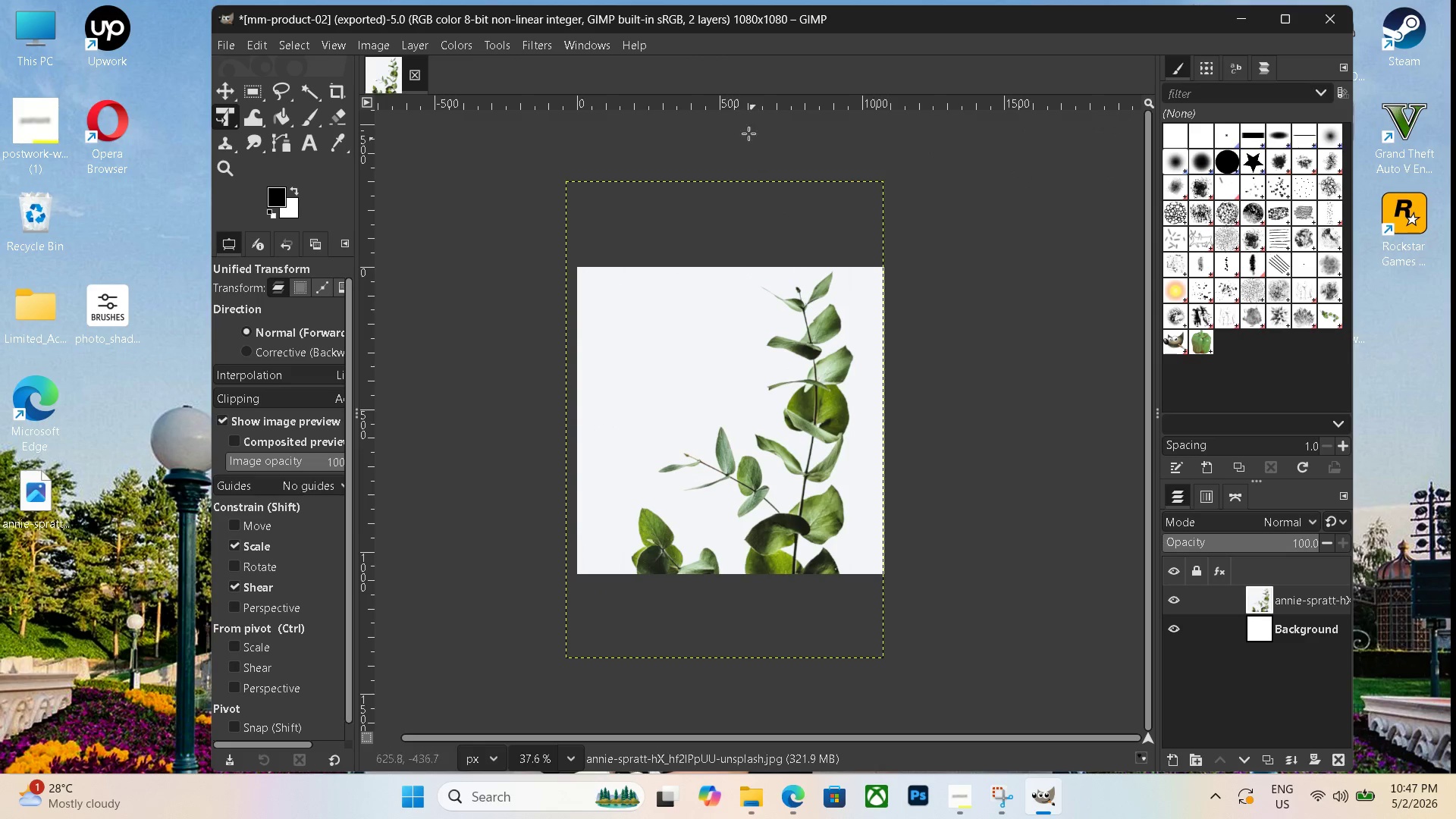 
wait(6.73)
 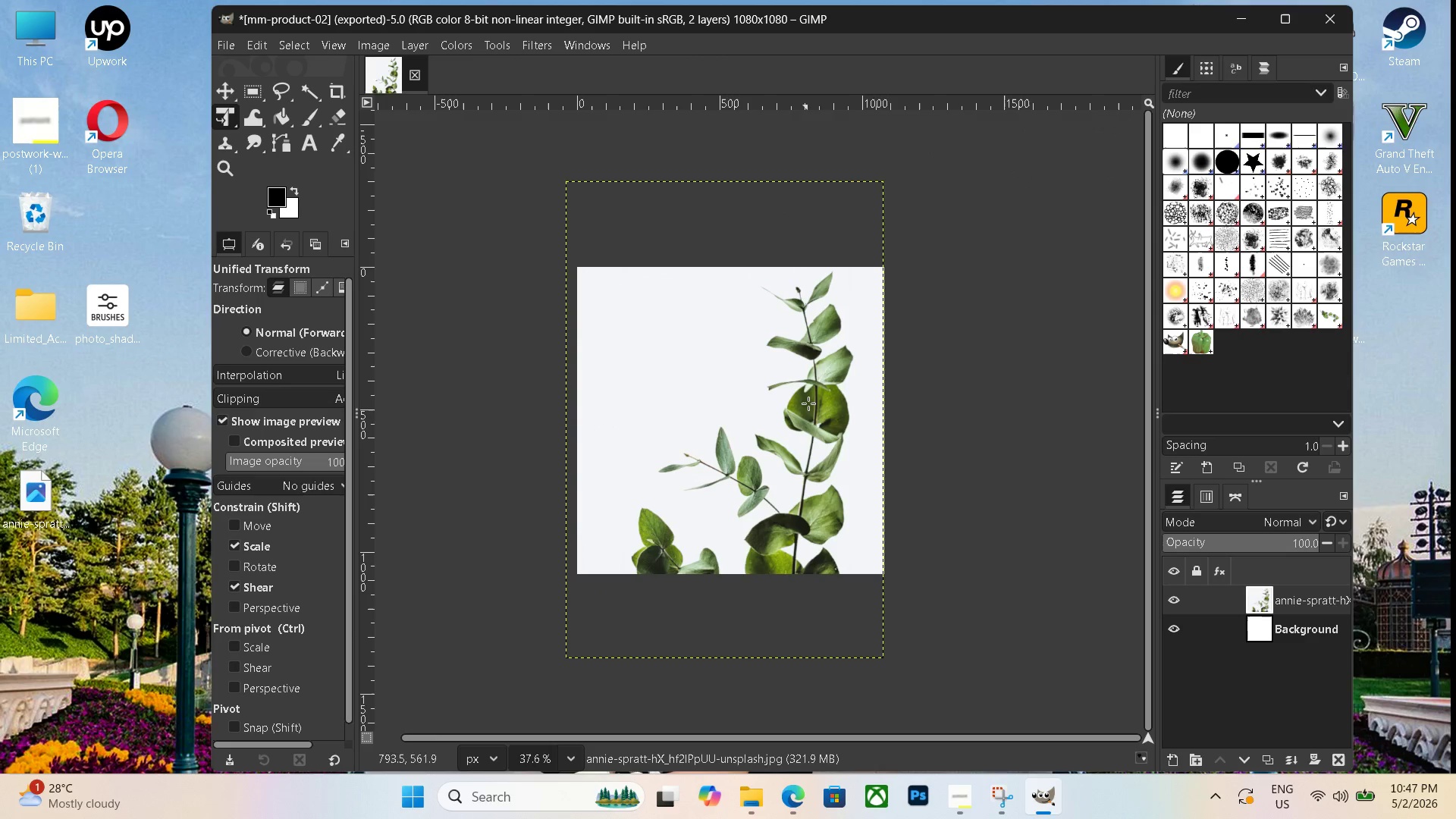 
left_click([46, 503])
 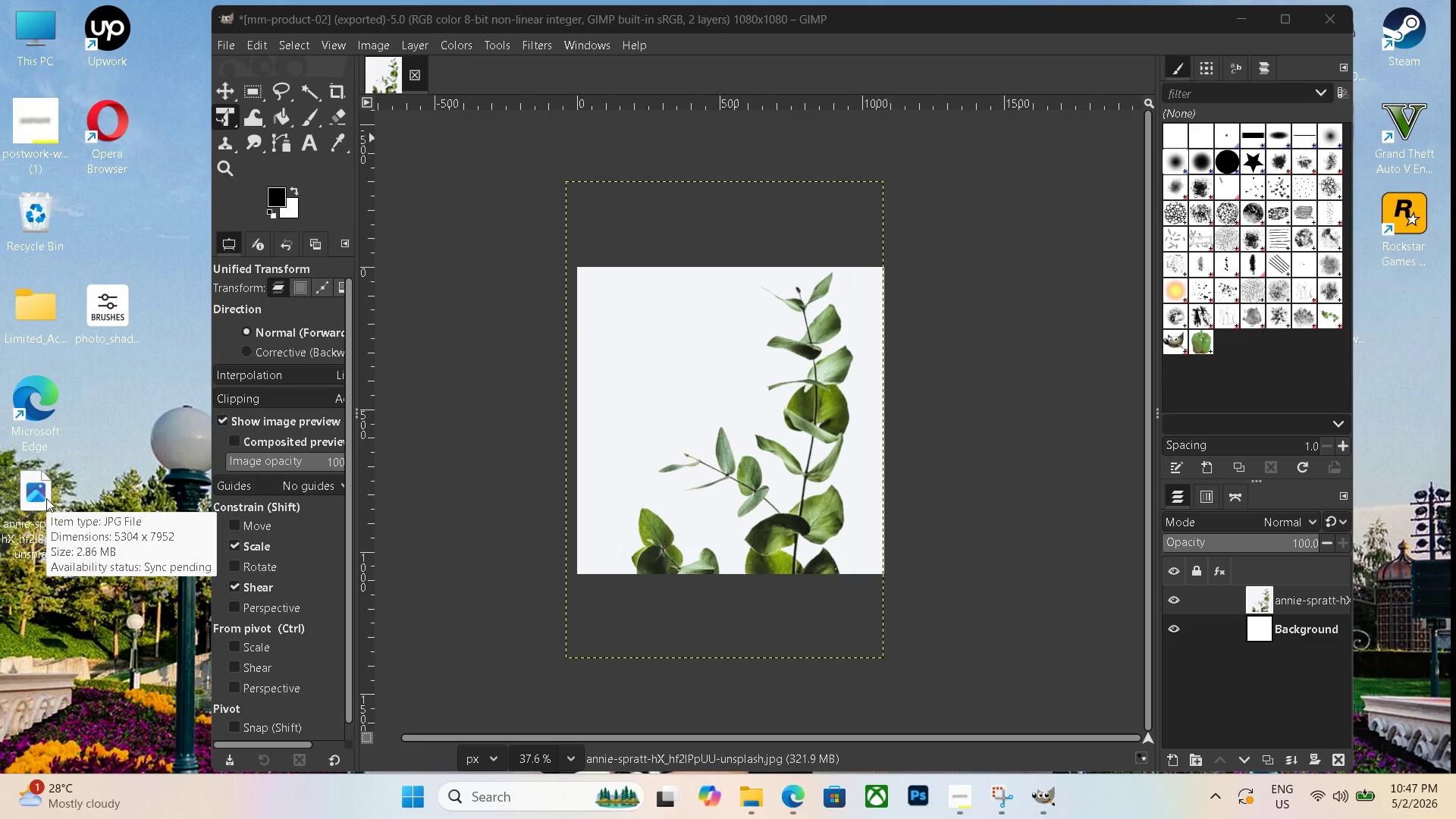 
key(Delete)
 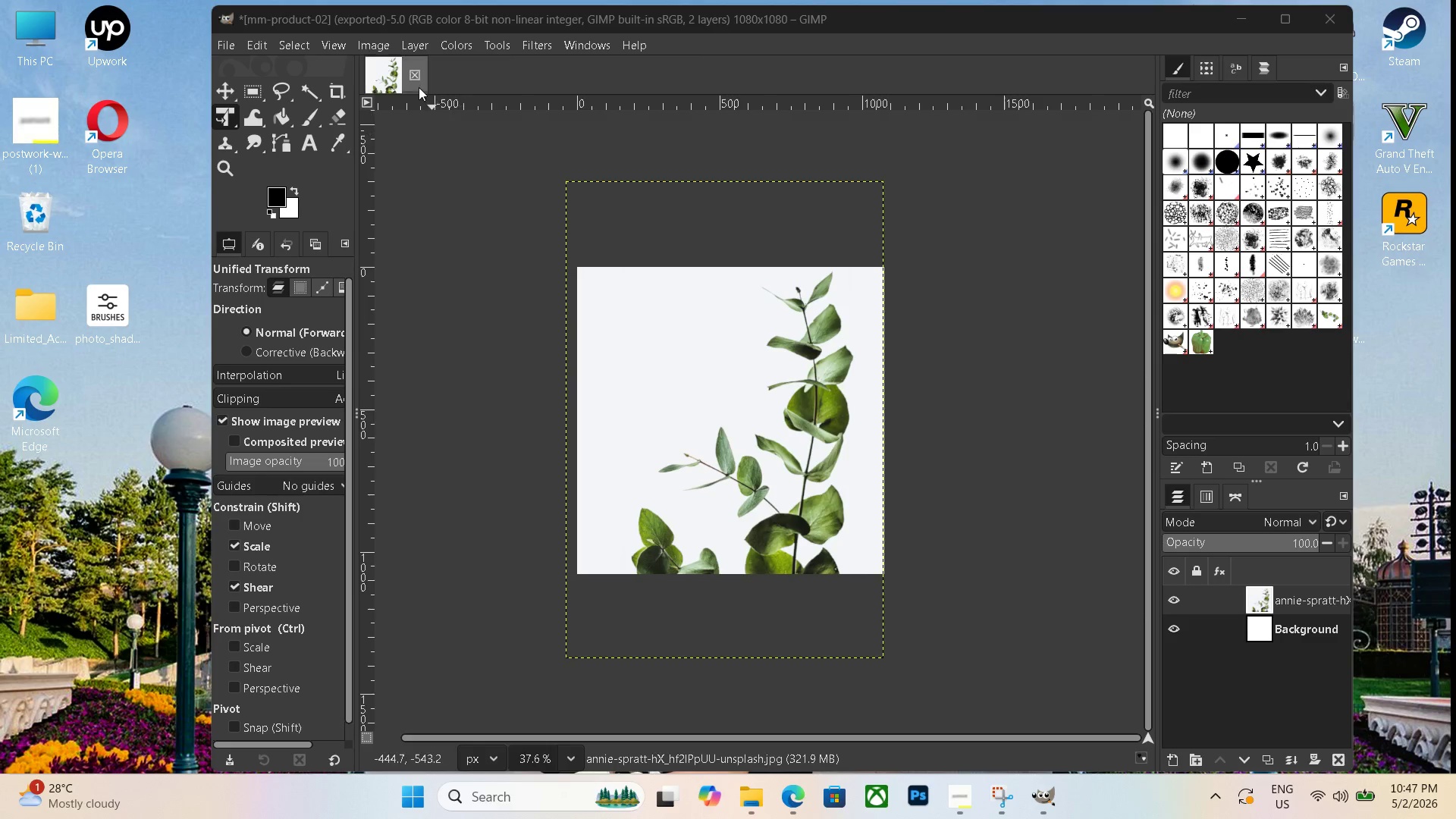 
left_click([417, 75])
 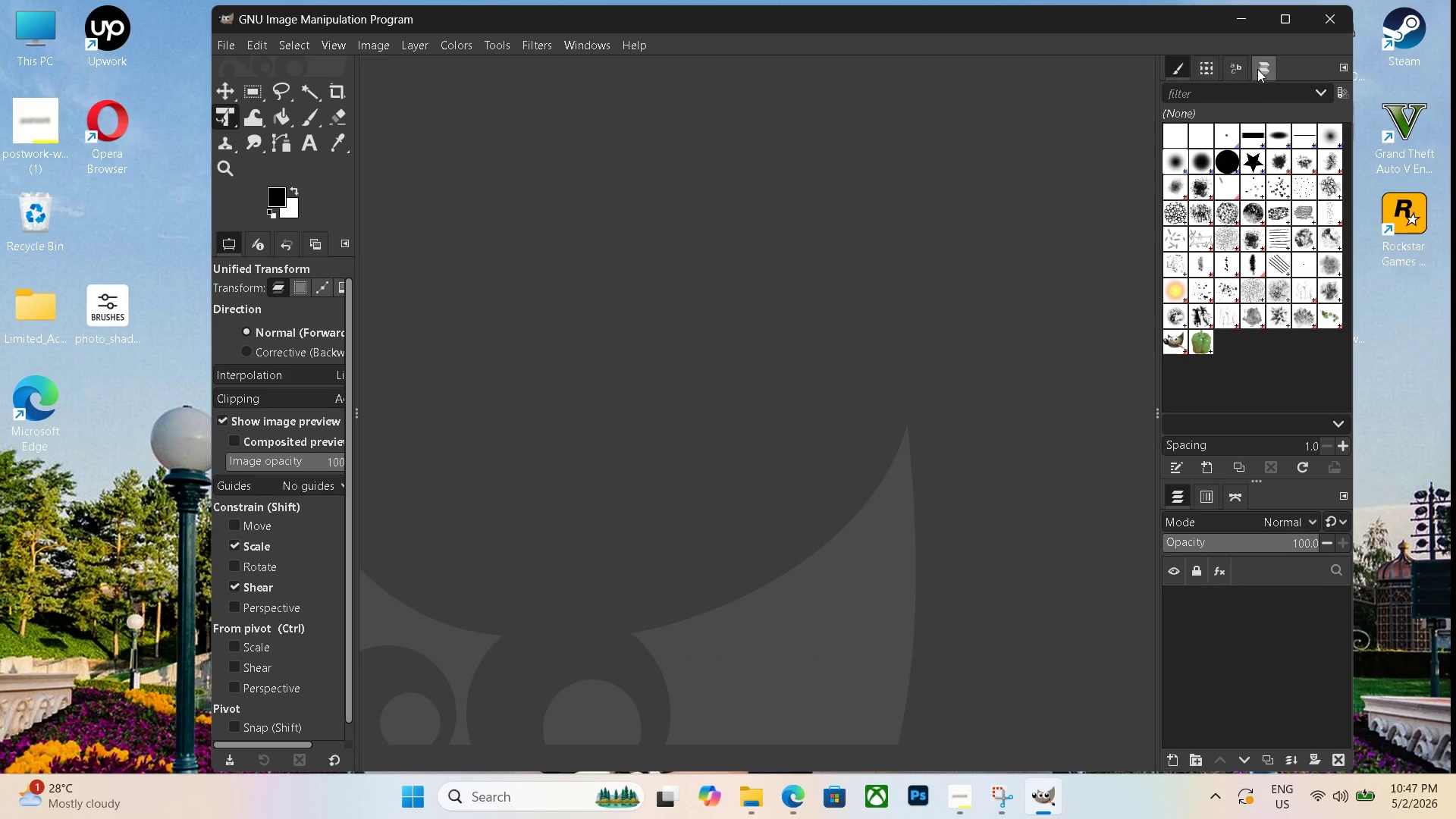 
left_click([1254, 26])
 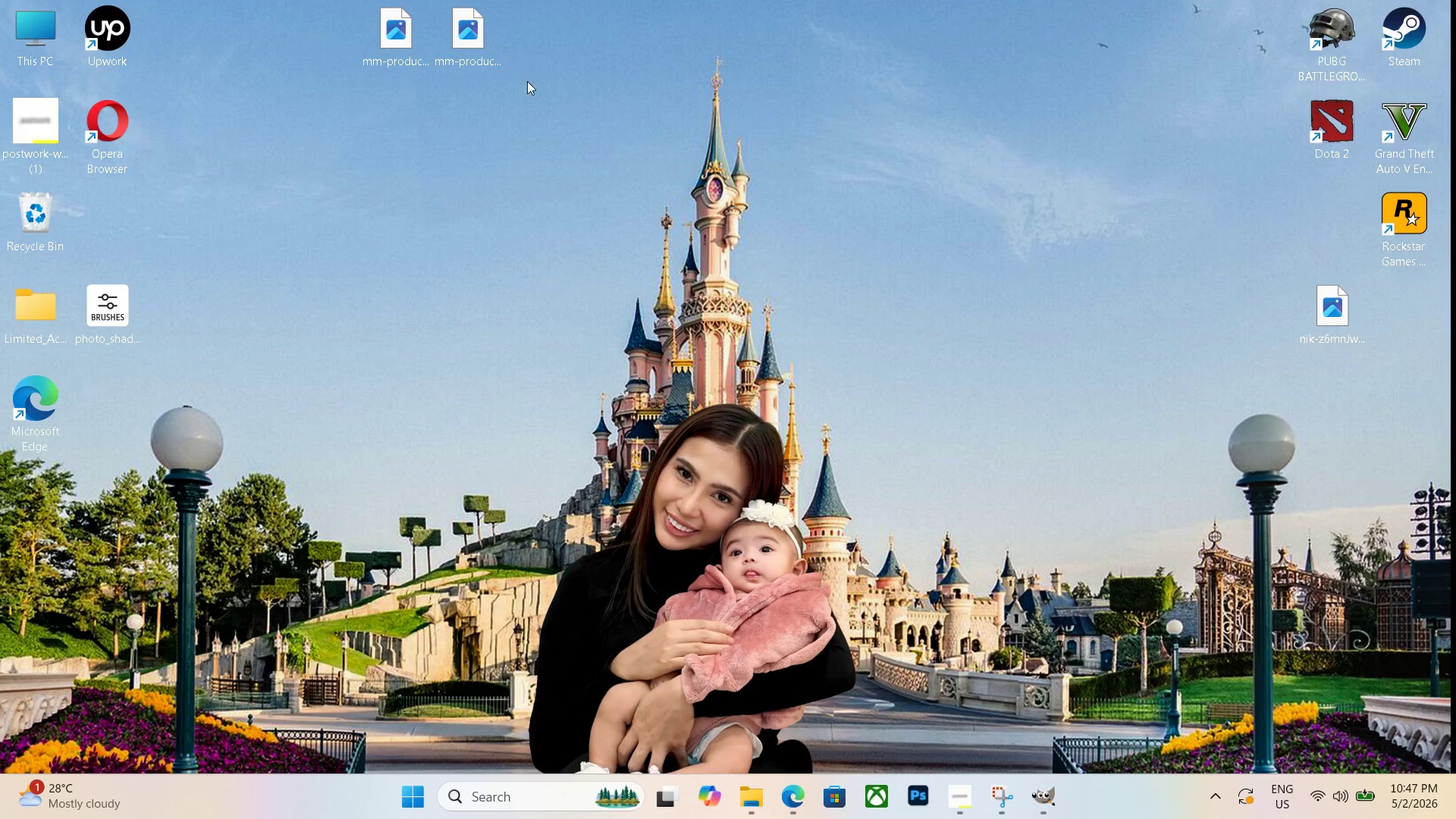 
left_click([472, 39])
 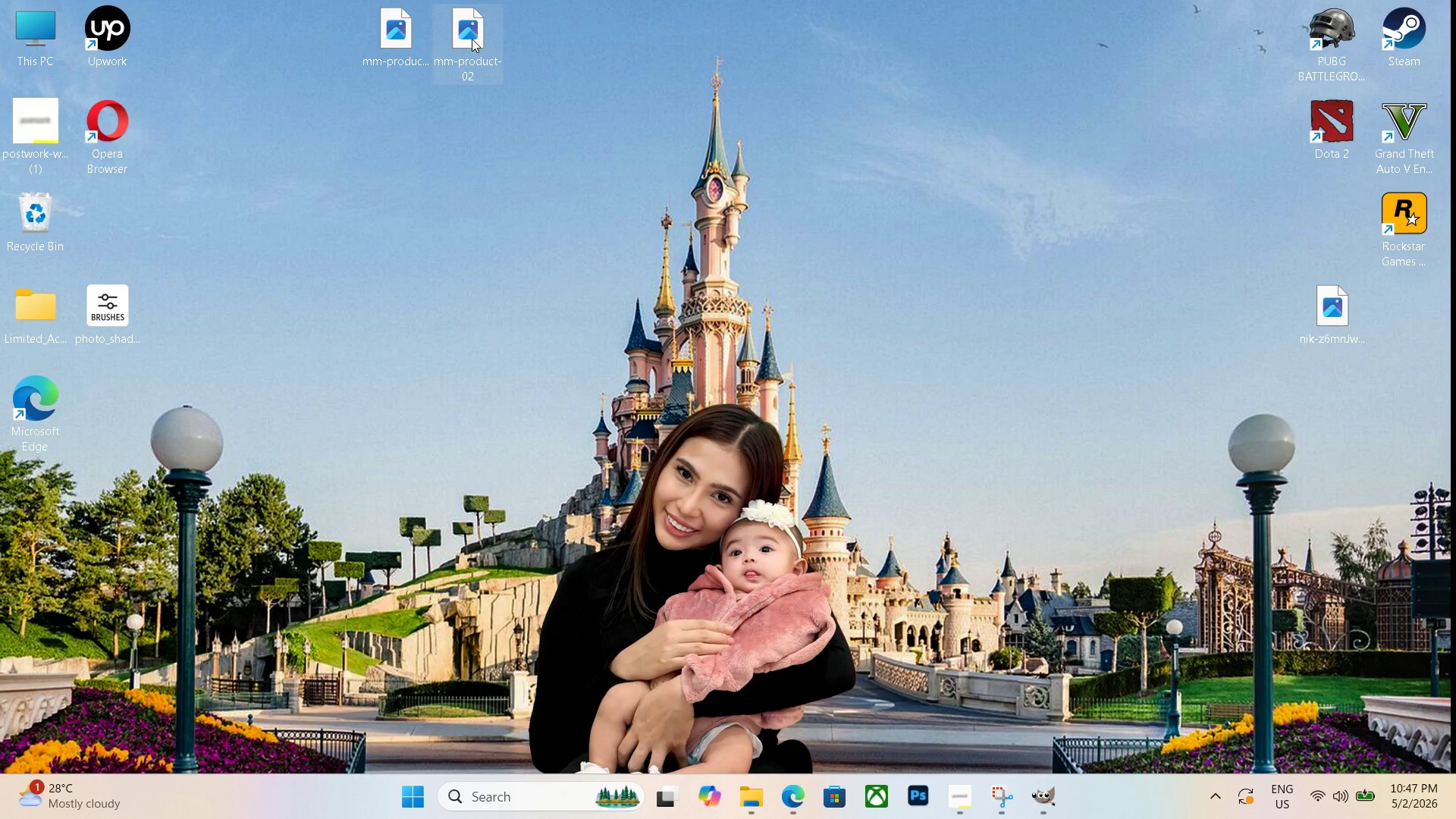 
key(Delete)
 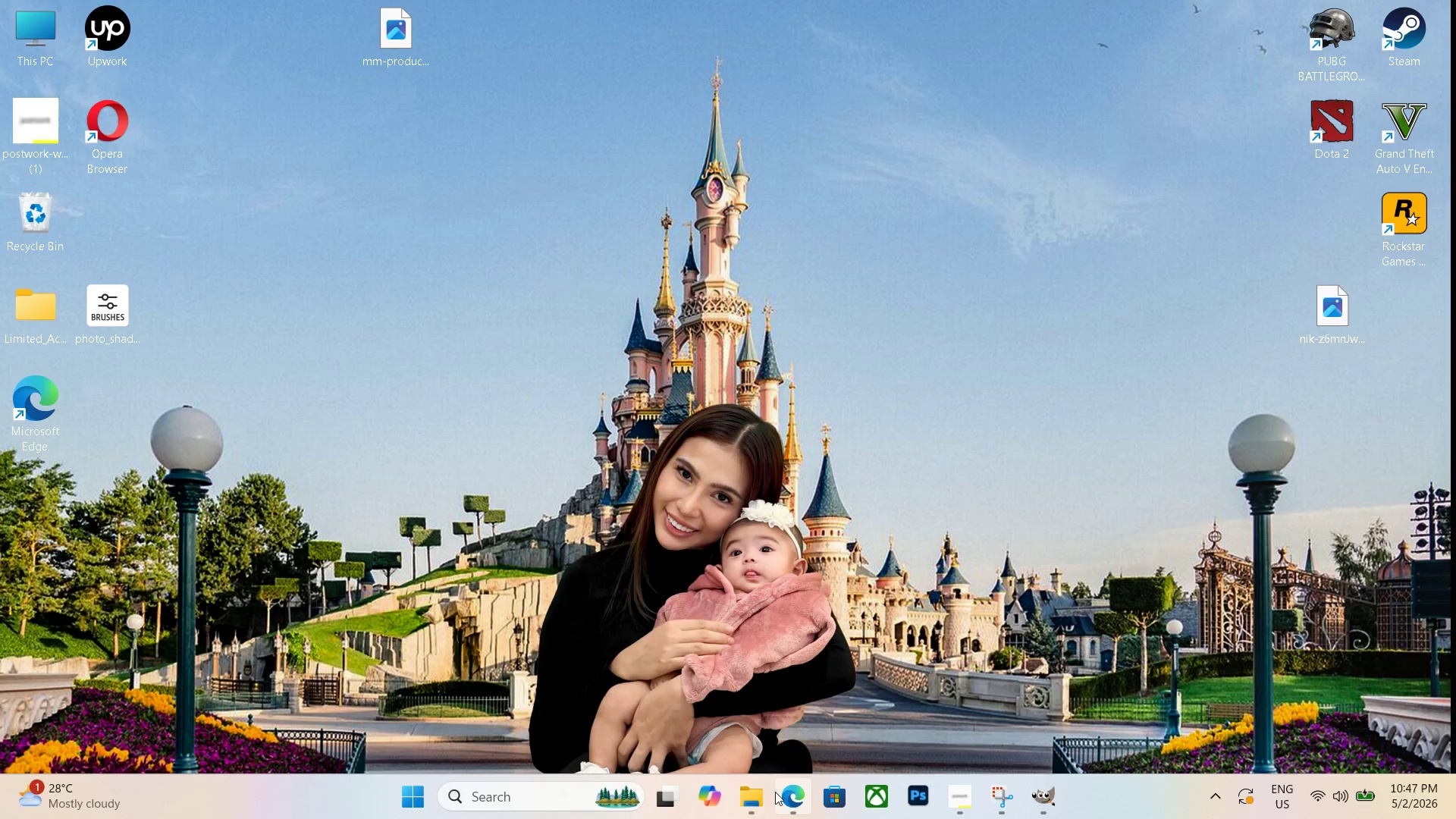 
left_click([792, 801])
 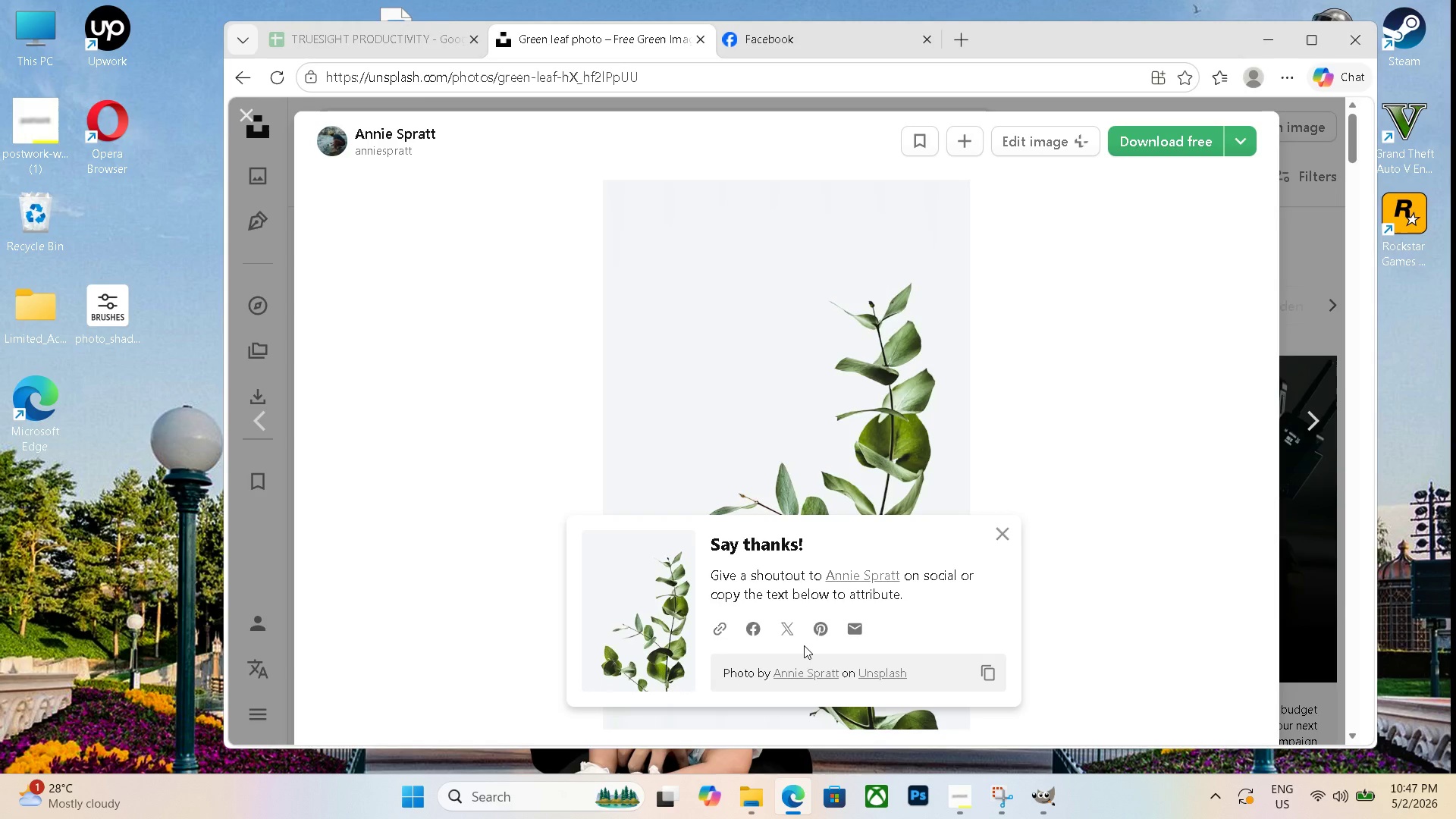 
key(ArrowRight)